 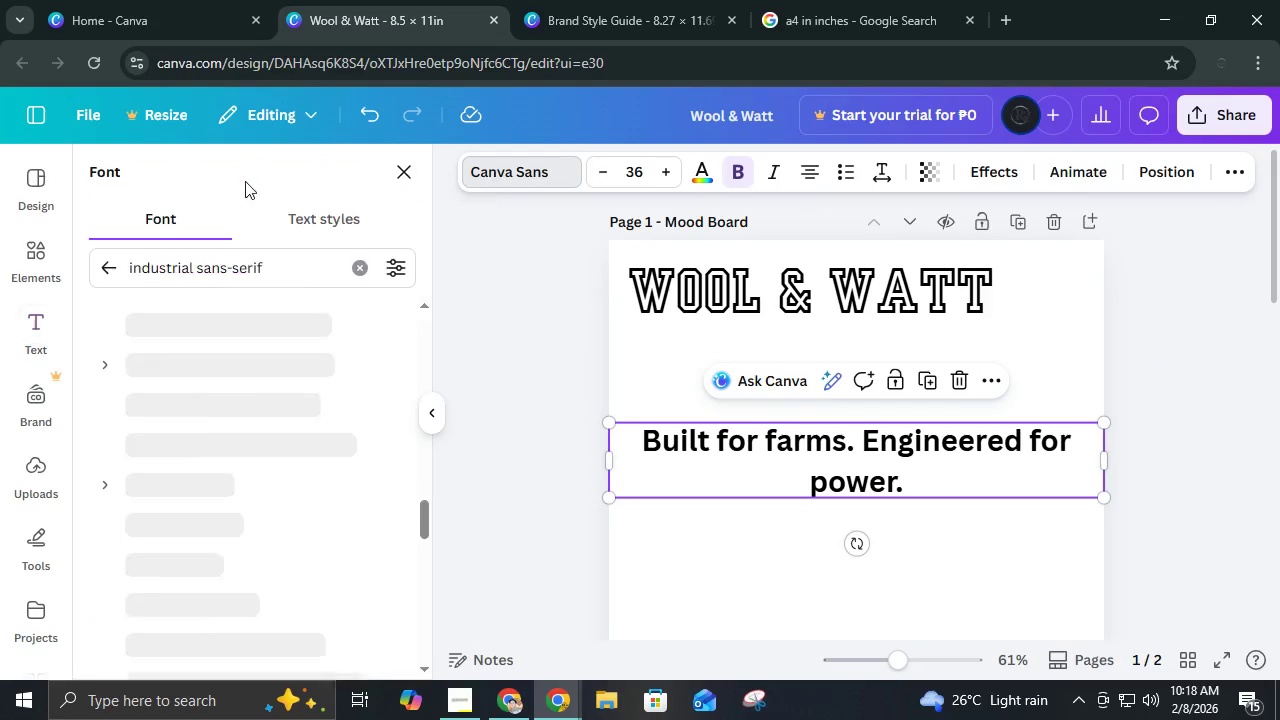 
left_click([230, 275])
 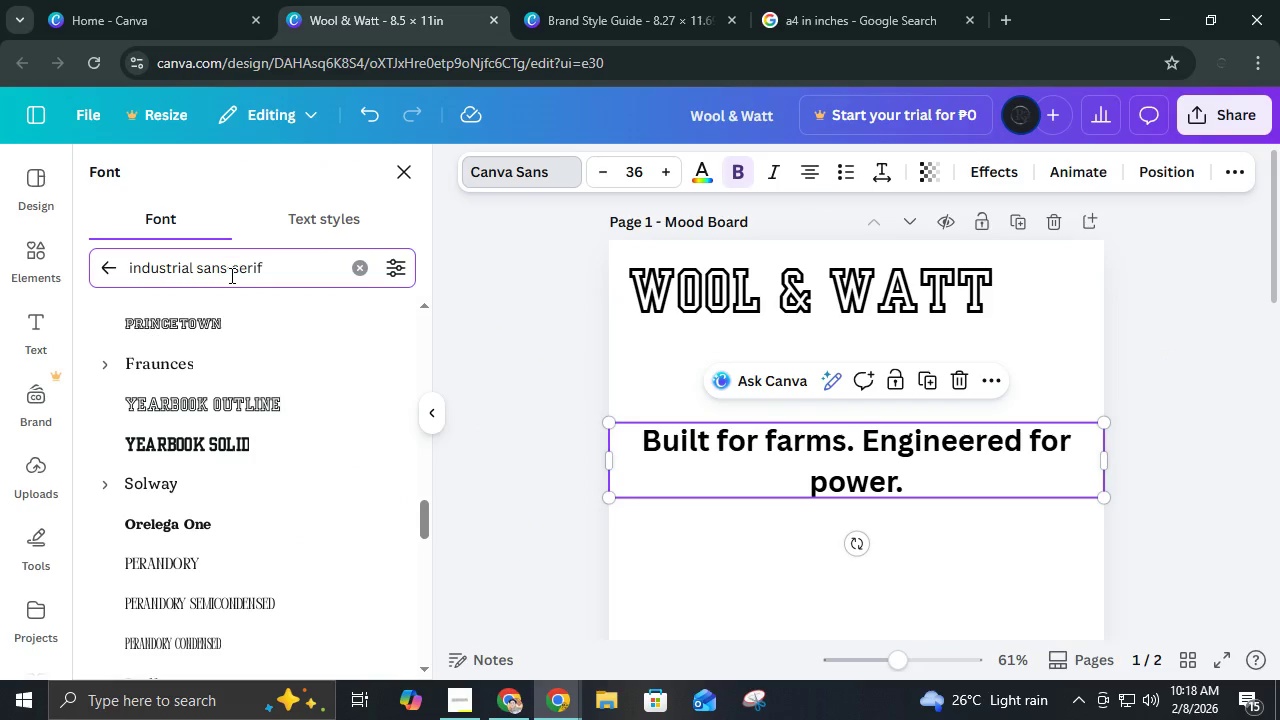 
key(Control+A)
 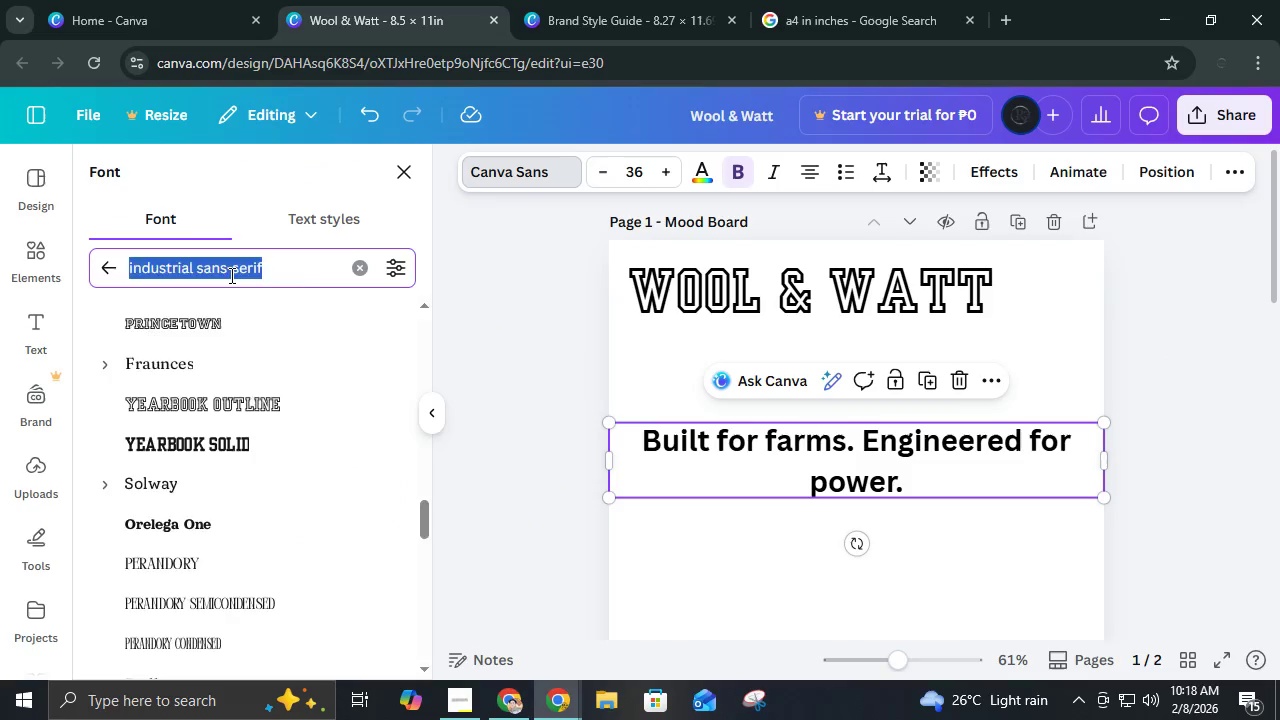 
type(technical)
 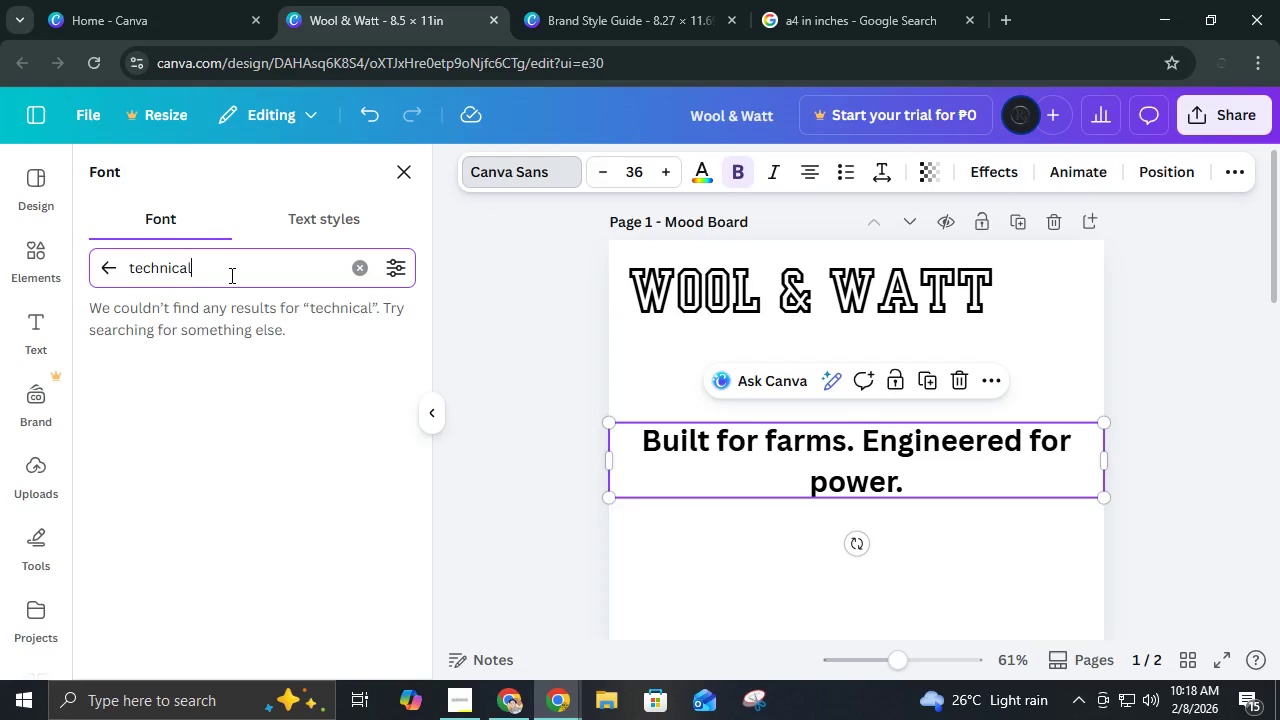 
key(Enter)
 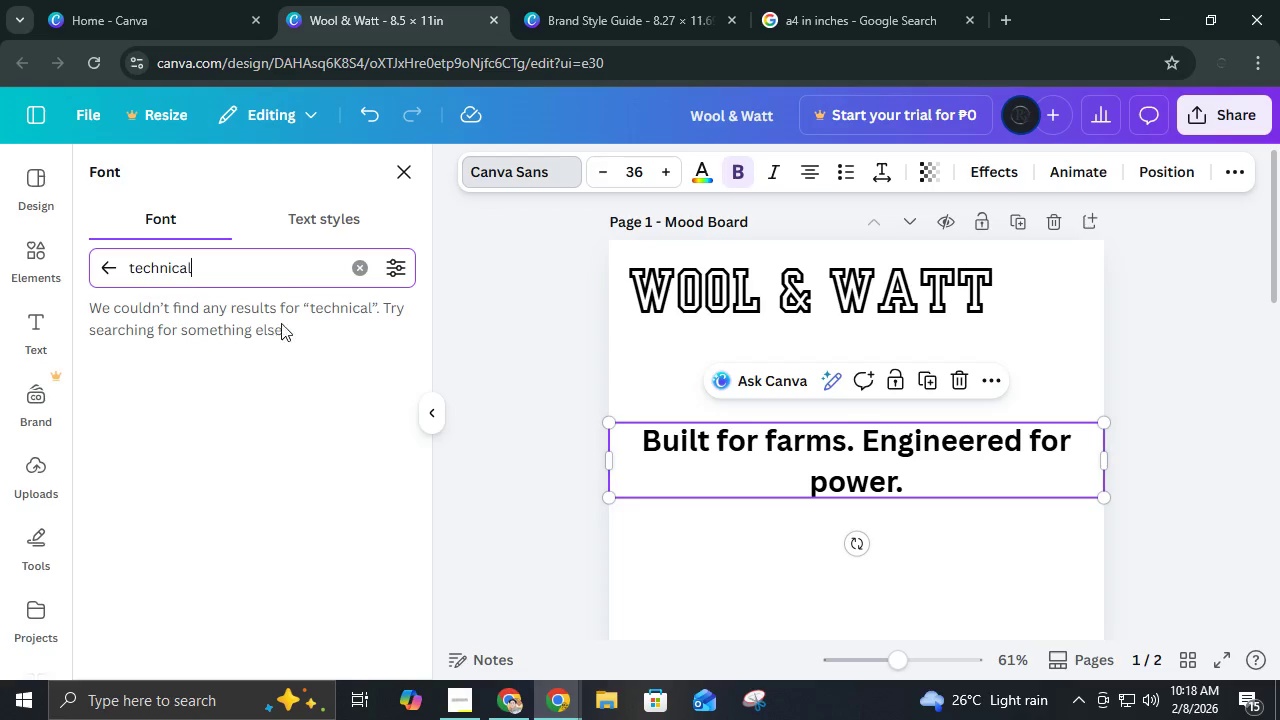 
left_click([286, 282])
 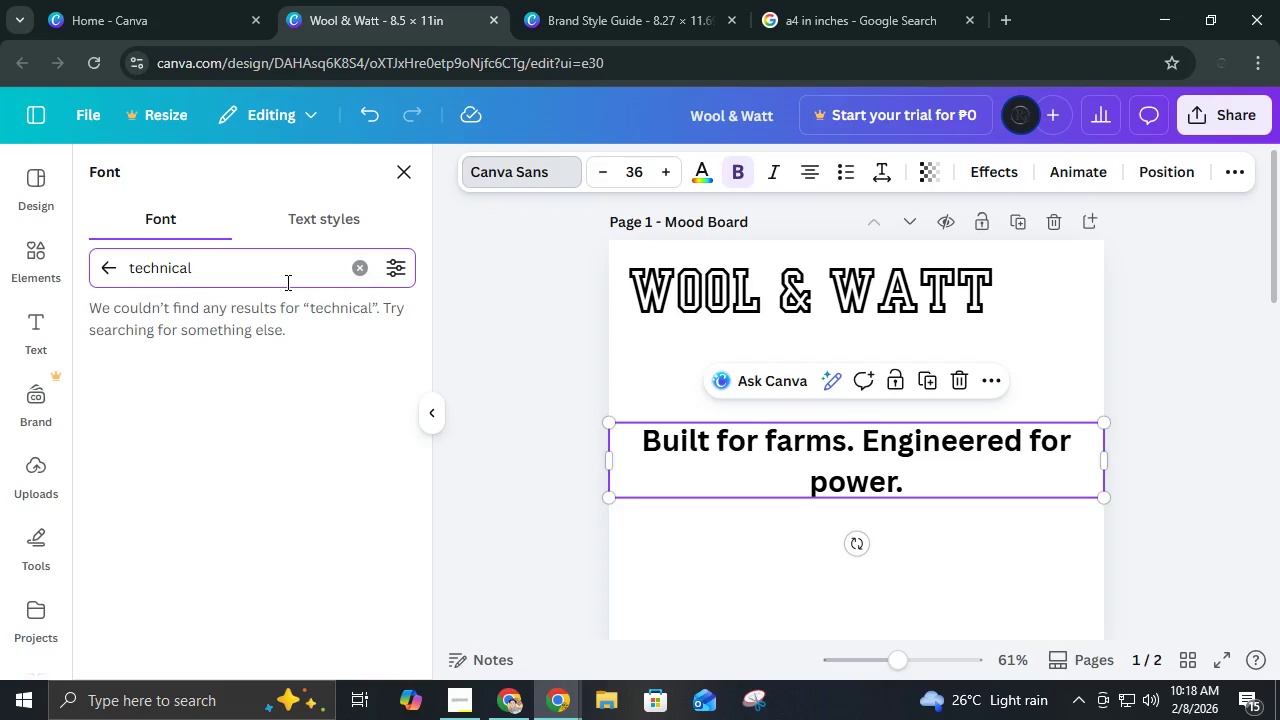 
hold_key(key=ControlLeft, duration=0.34)
 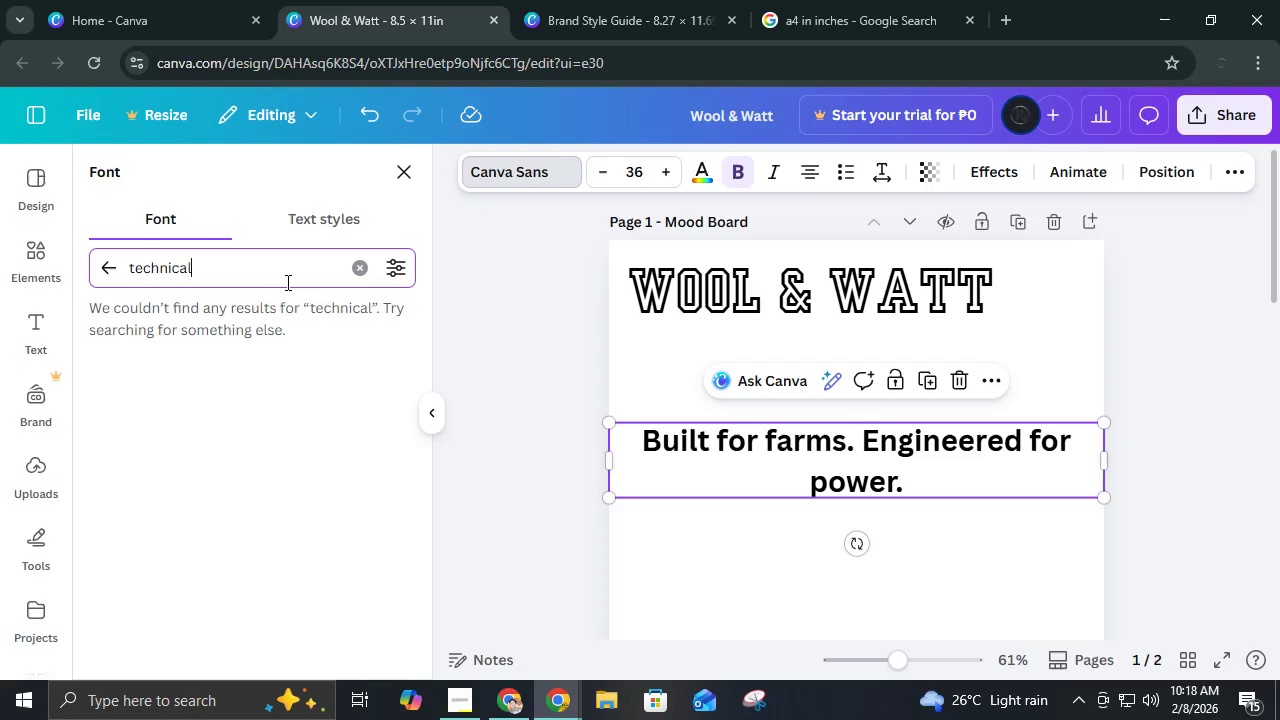 
key(Control+A)
 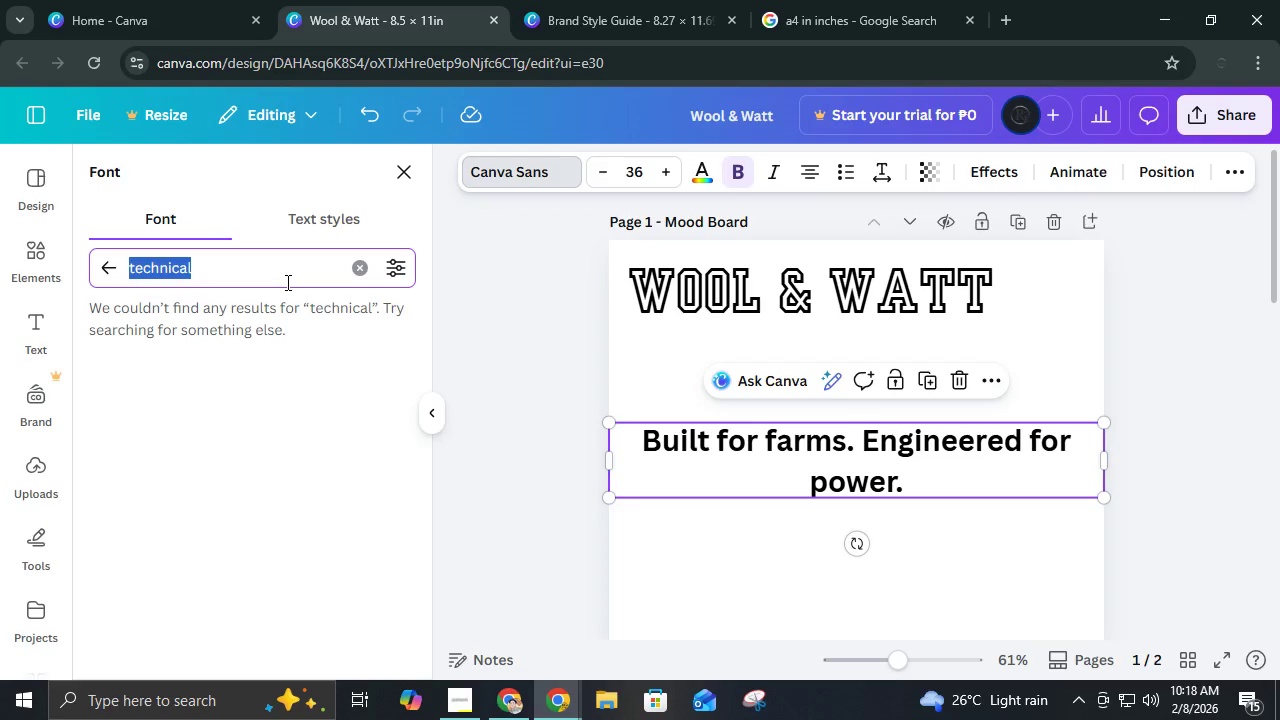 
type(clean ty)
key(Backspace)
type(eh)
key(Backspace)
type(chnical)
 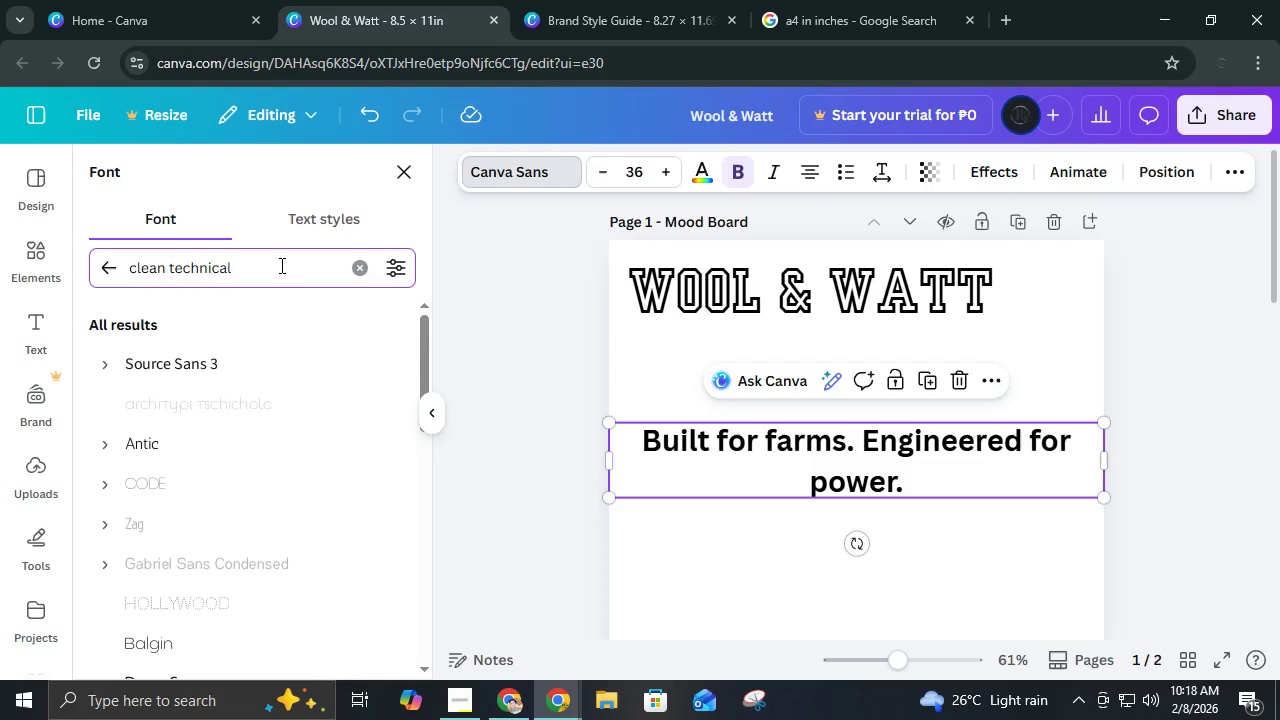 
key(Enter)
 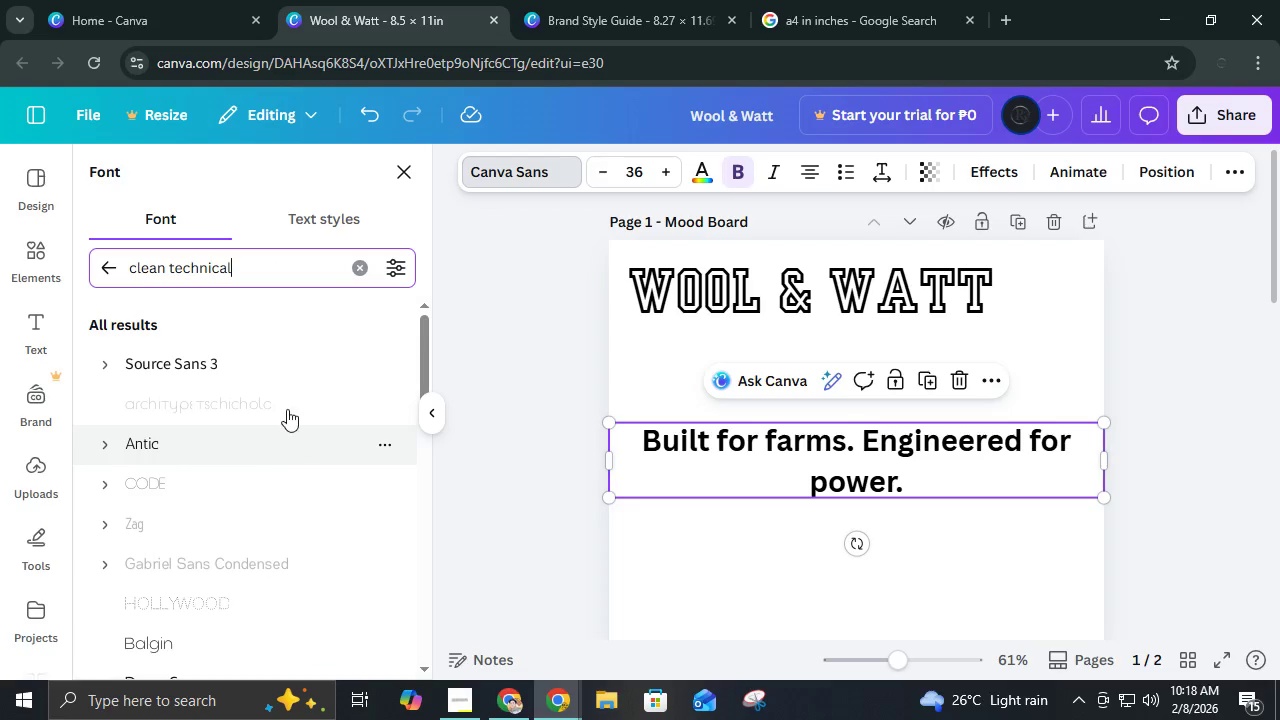 
left_click([295, 357])
 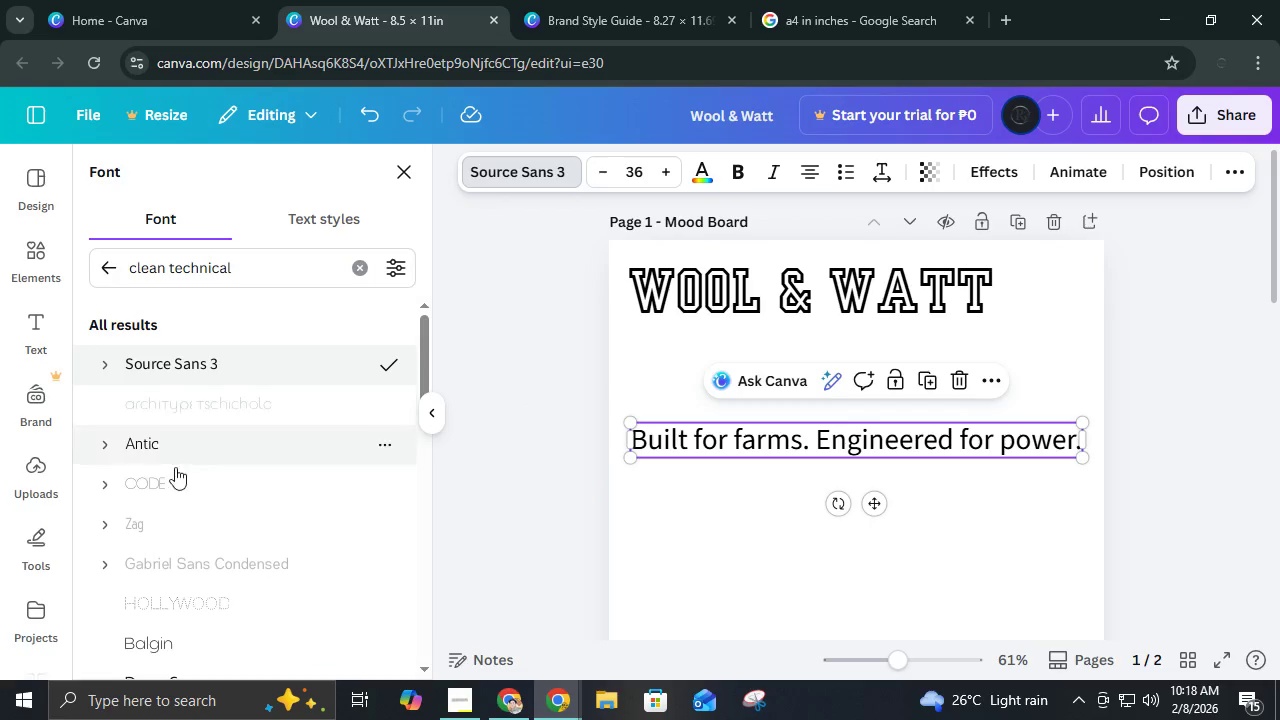 
scroll: coordinate [234, 449], scroll_direction: down, amount: 2.0
 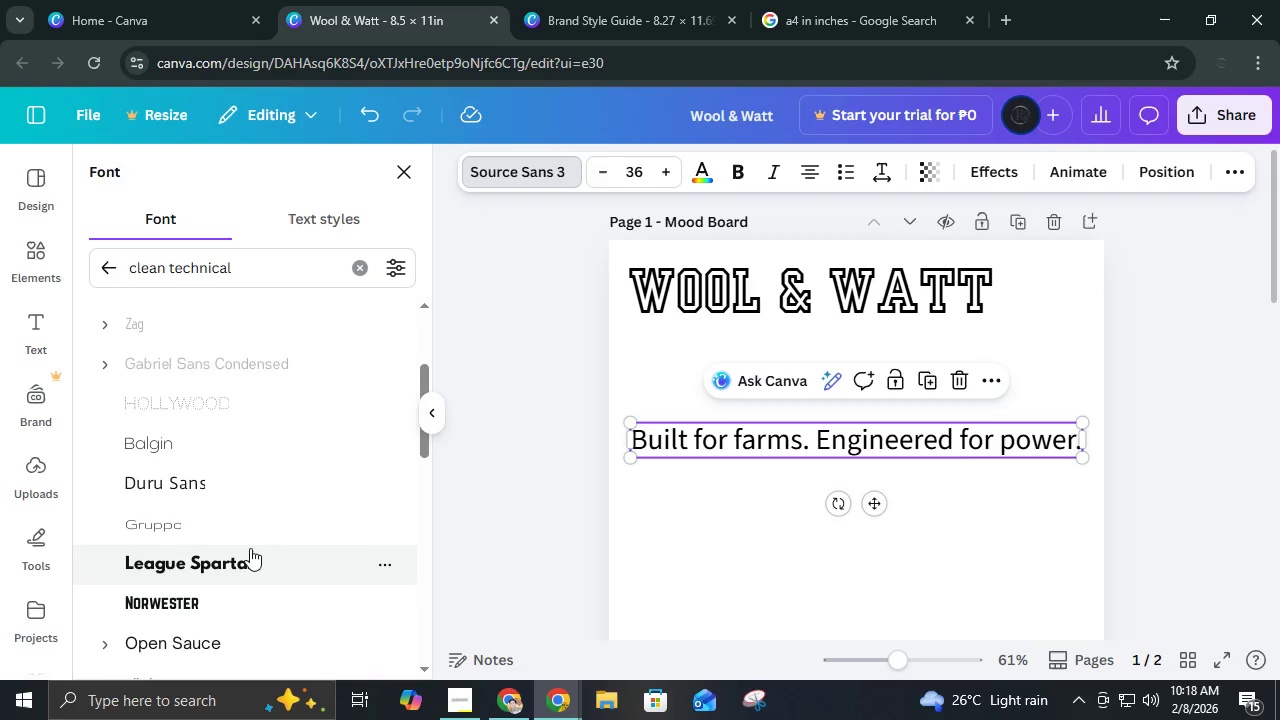 
left_click([250, 535])
 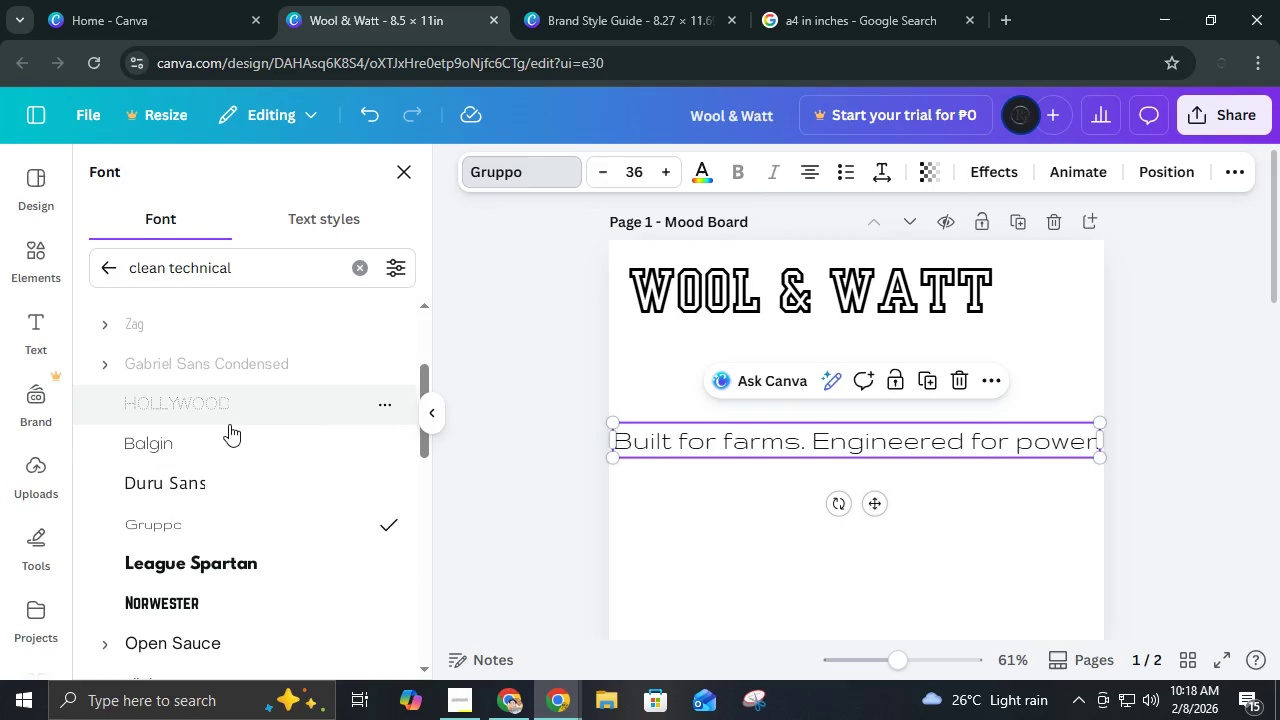 
left_click([220, 446])
 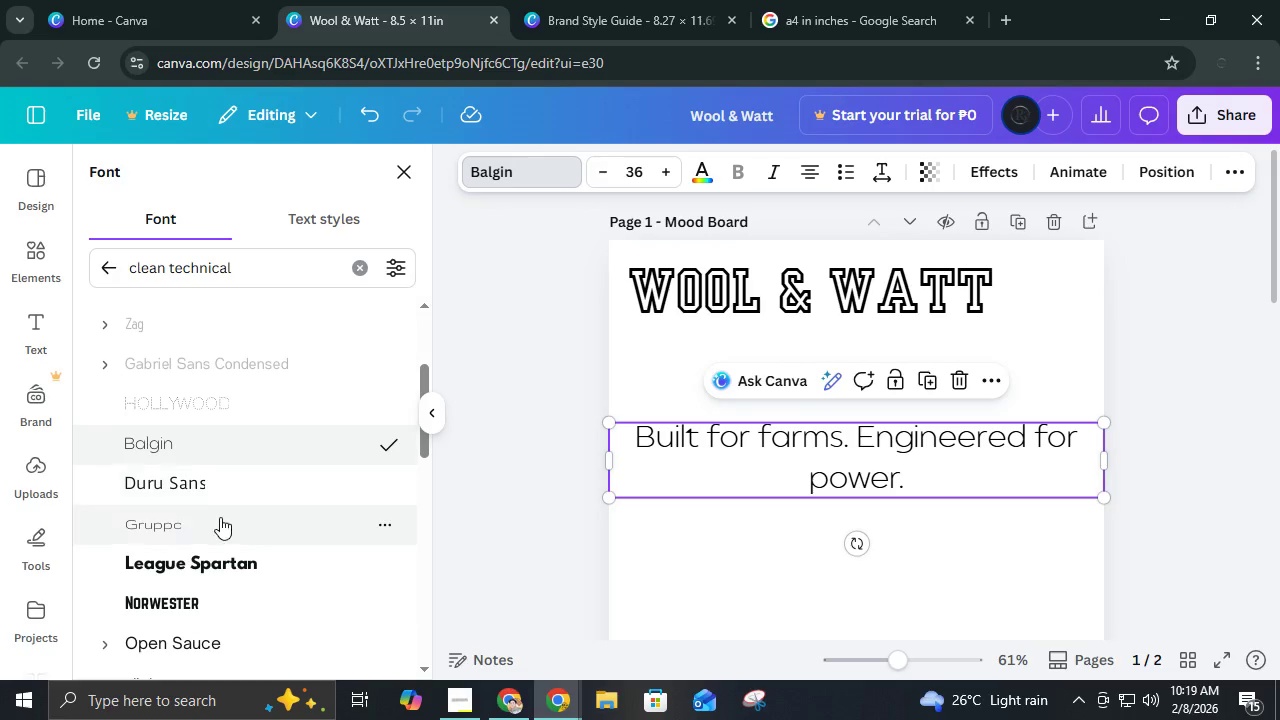 
left_click([220, 523])
 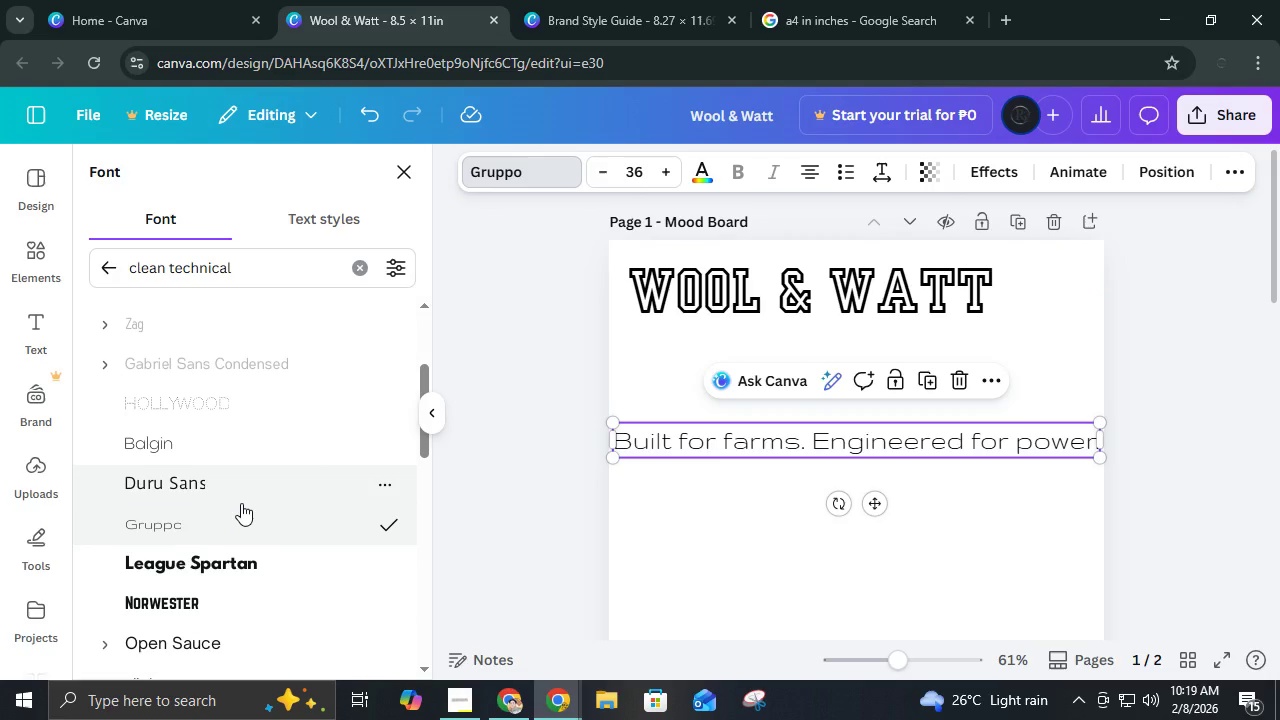 
scroll: coordinate [244, 503], scroll_direction: down, amount: 3.0
 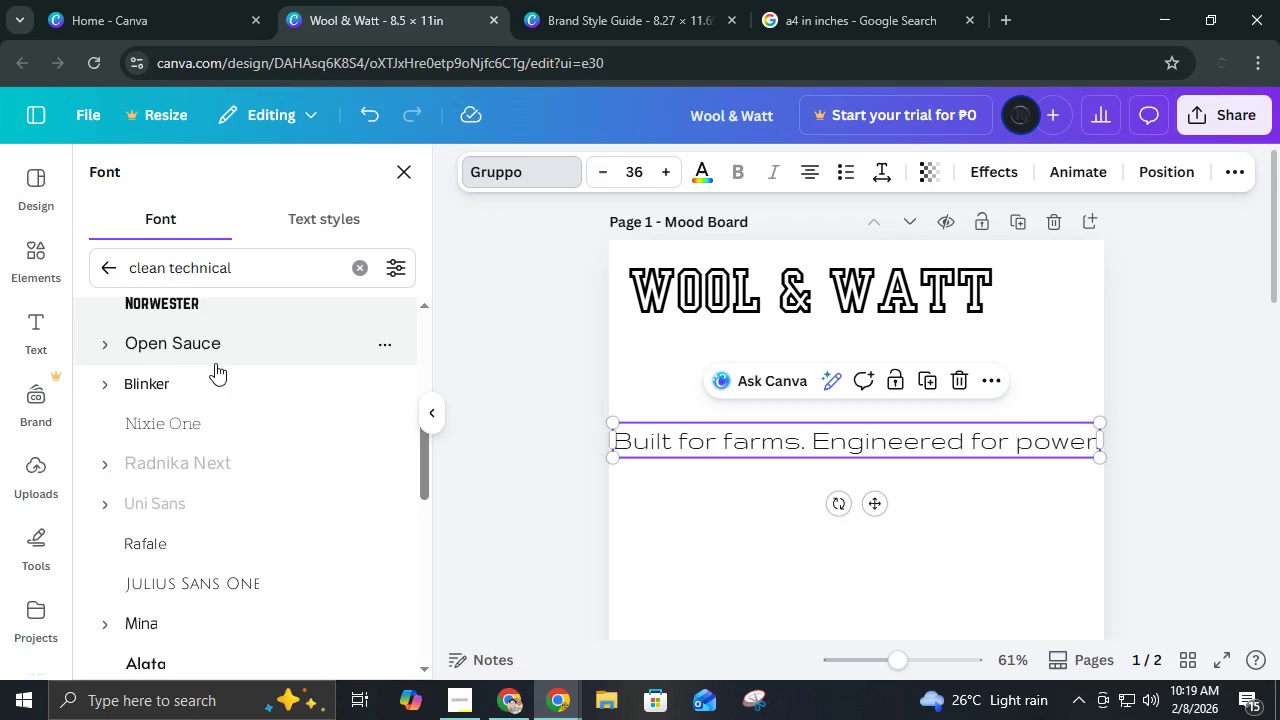 
double_click([215, 363])
 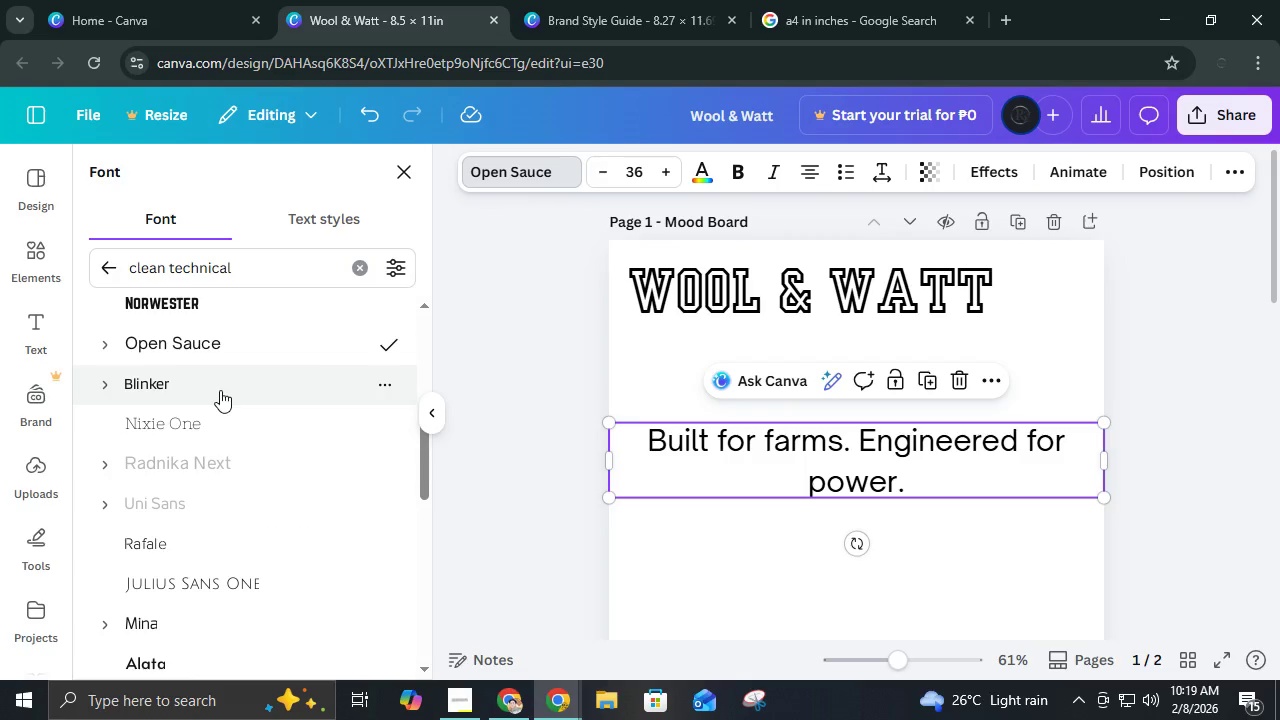 
left_click([220, 390])
 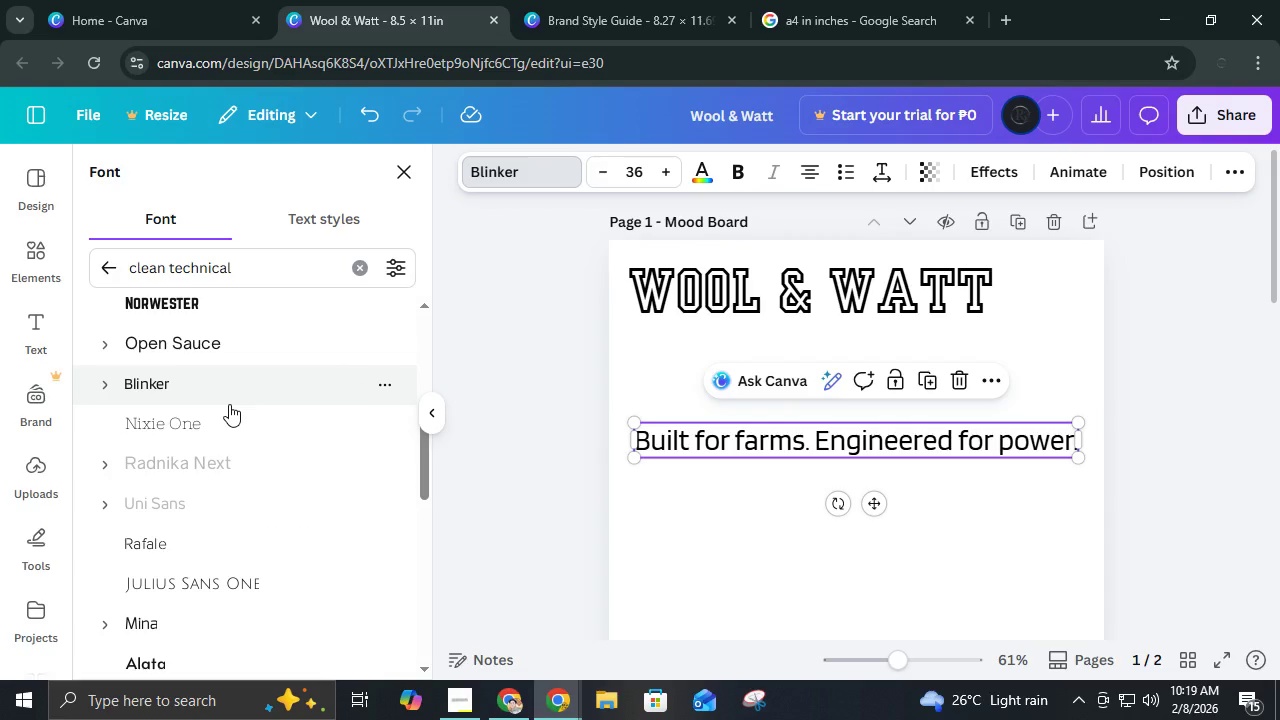 
scroll: coordinate [229, 404], scroll_direction: up, amount: 2.0
 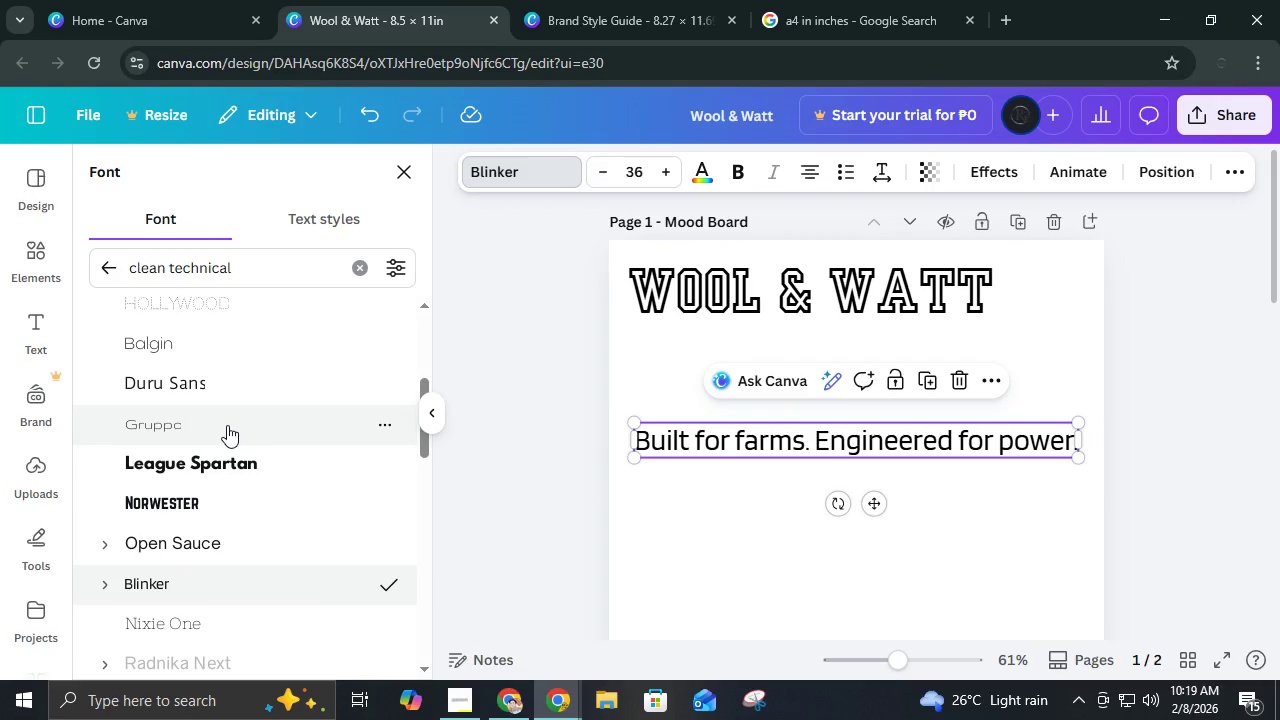 
left_click([227, 425])
 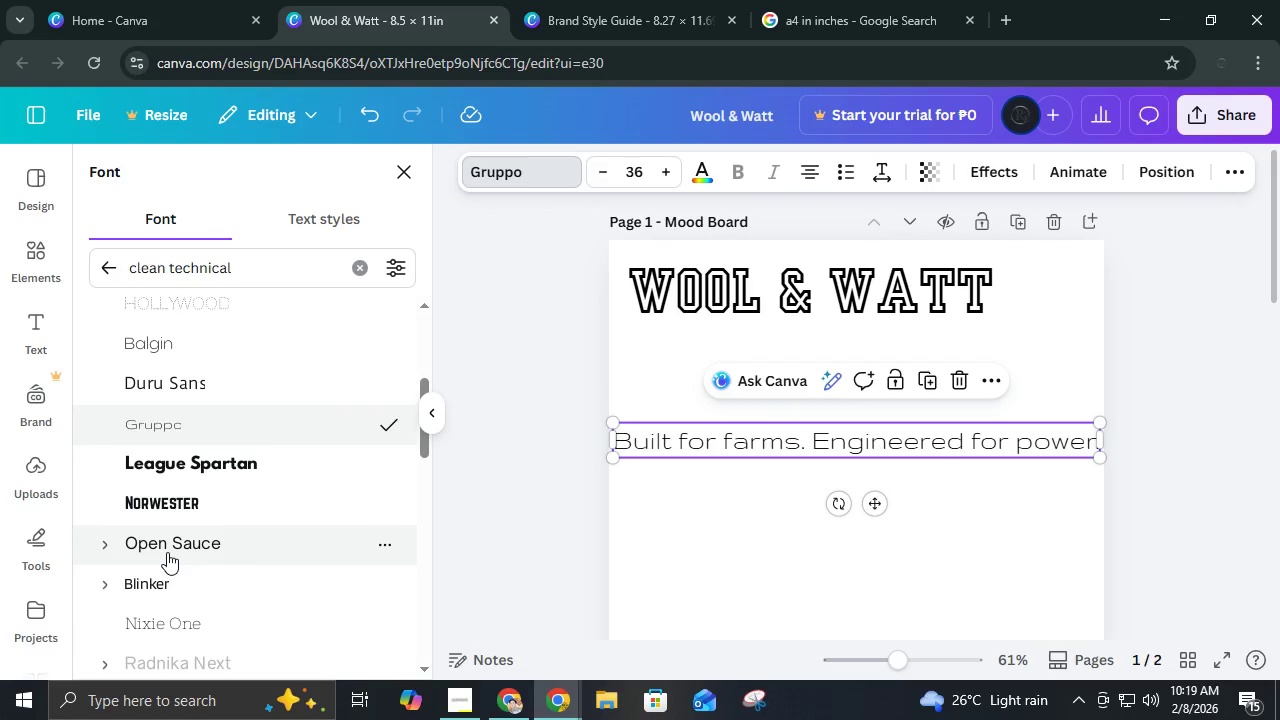 
scroll: coordinate [341, 549], scroll_direction: down, amount: 6.0
 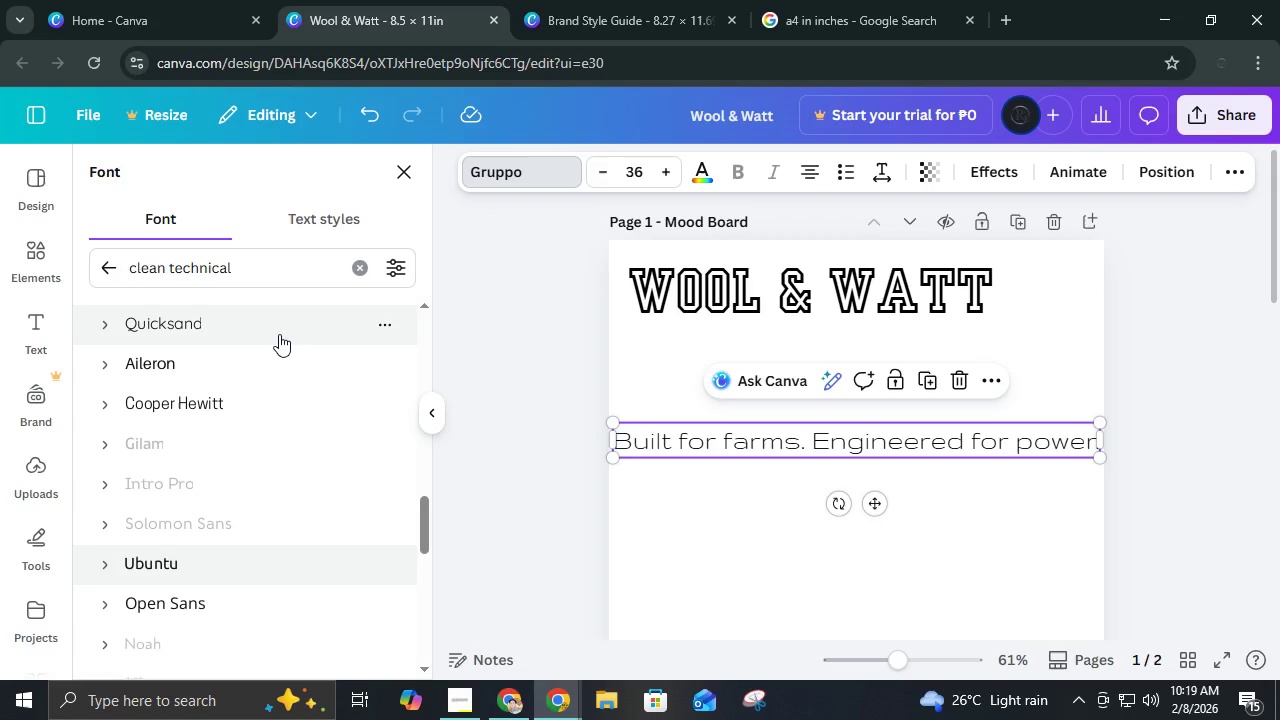 
left_click([279, 334])
 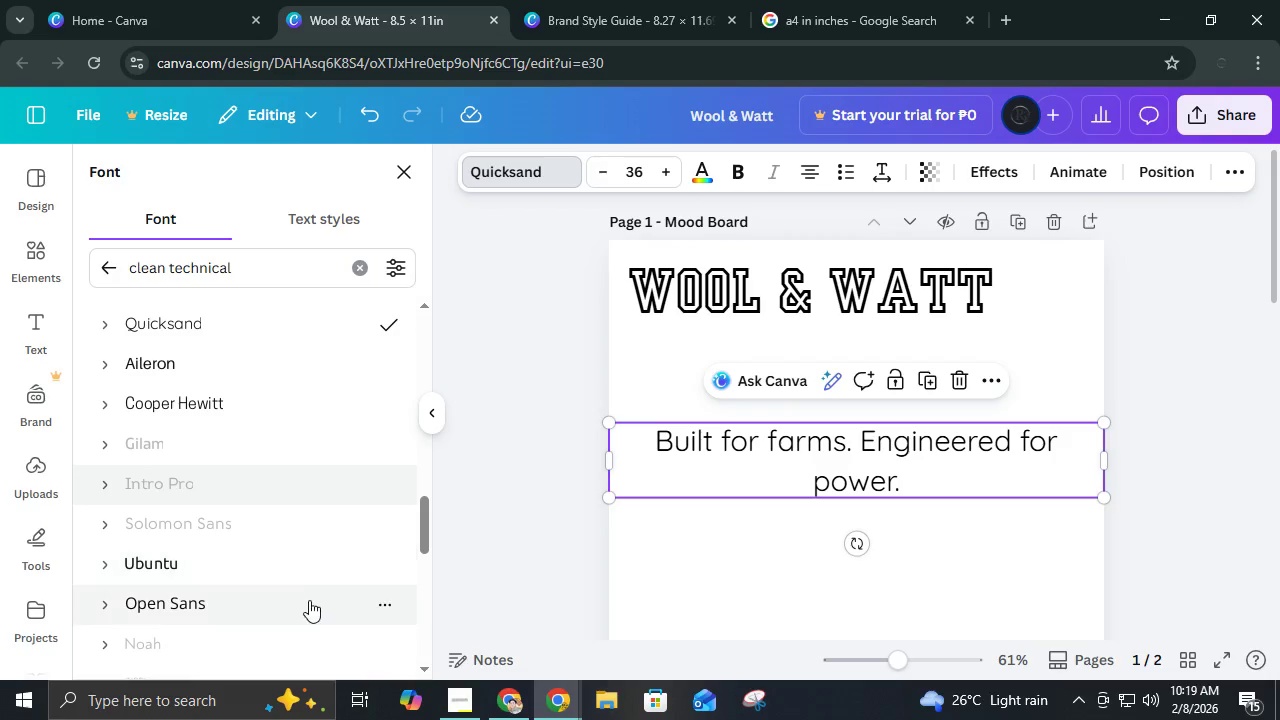 
scroll: coordinate [309, 600], scroll_direction: down, amount: 2.0
 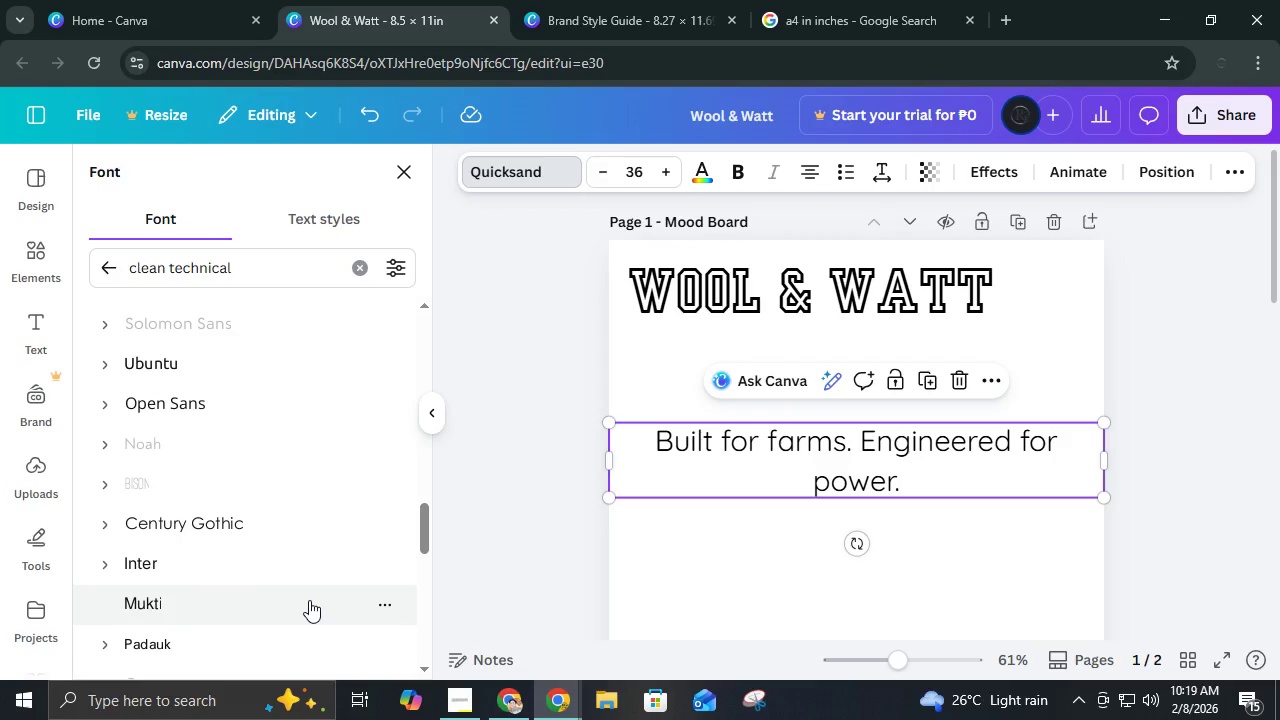 
key(Control+Z)
 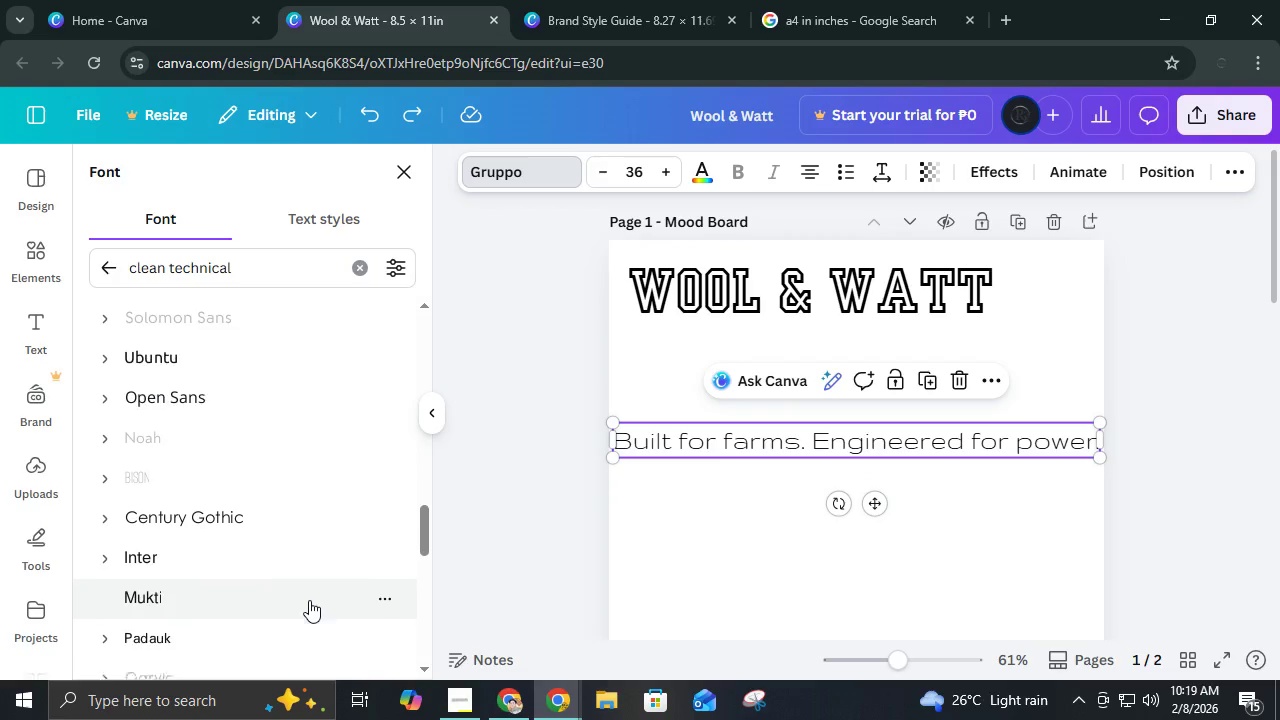 
scroll: coordinate [309, 600], scroll_direction: down, amount: 2.0
 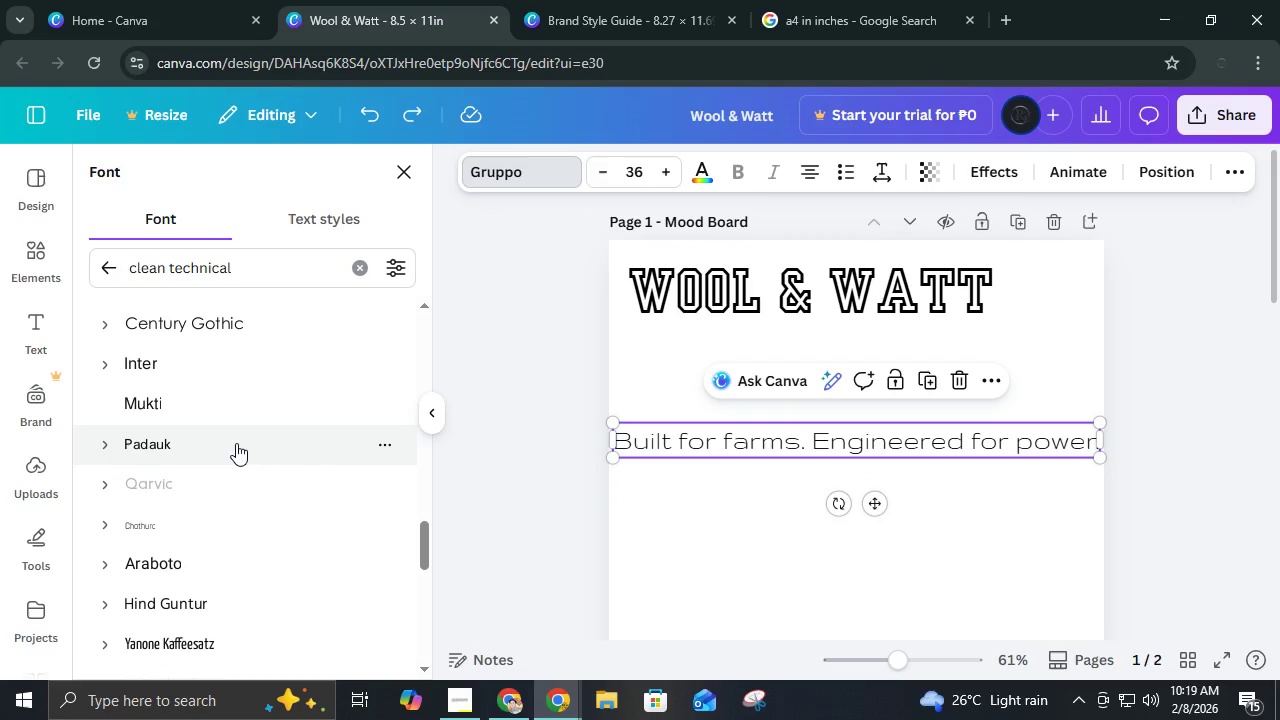 
left_click([236, 443])
 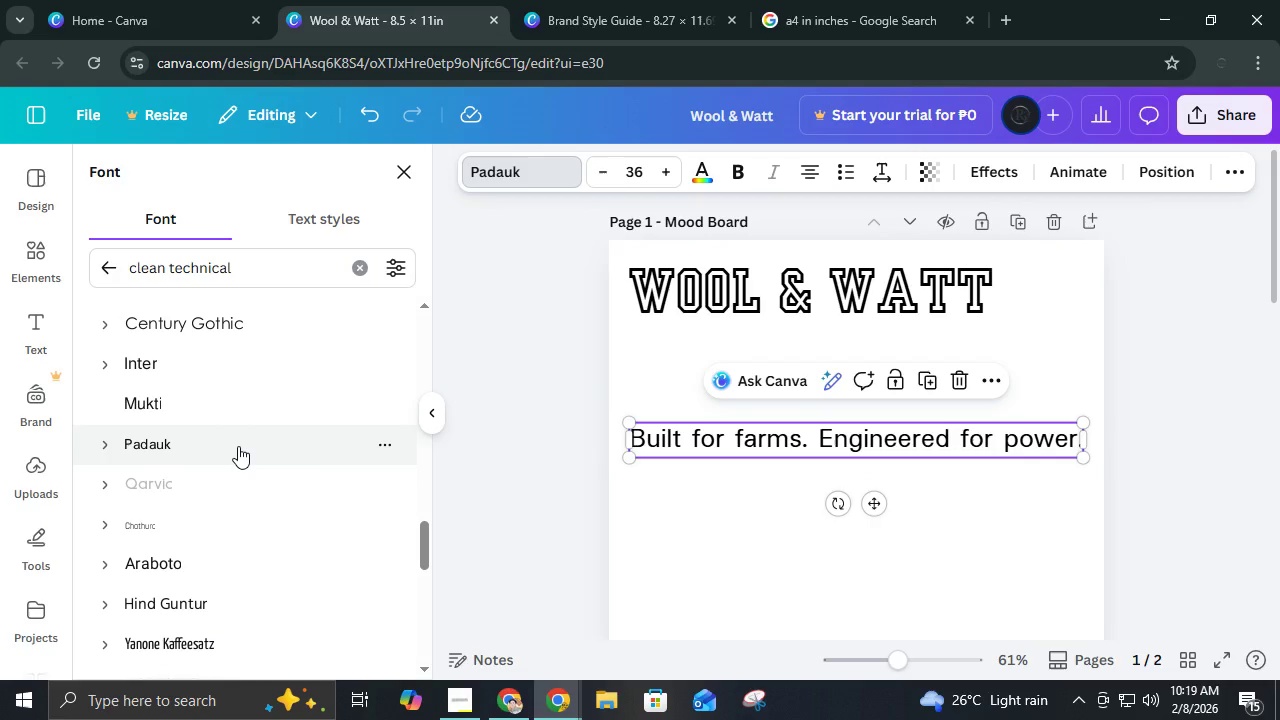 
key(Control+Z)
 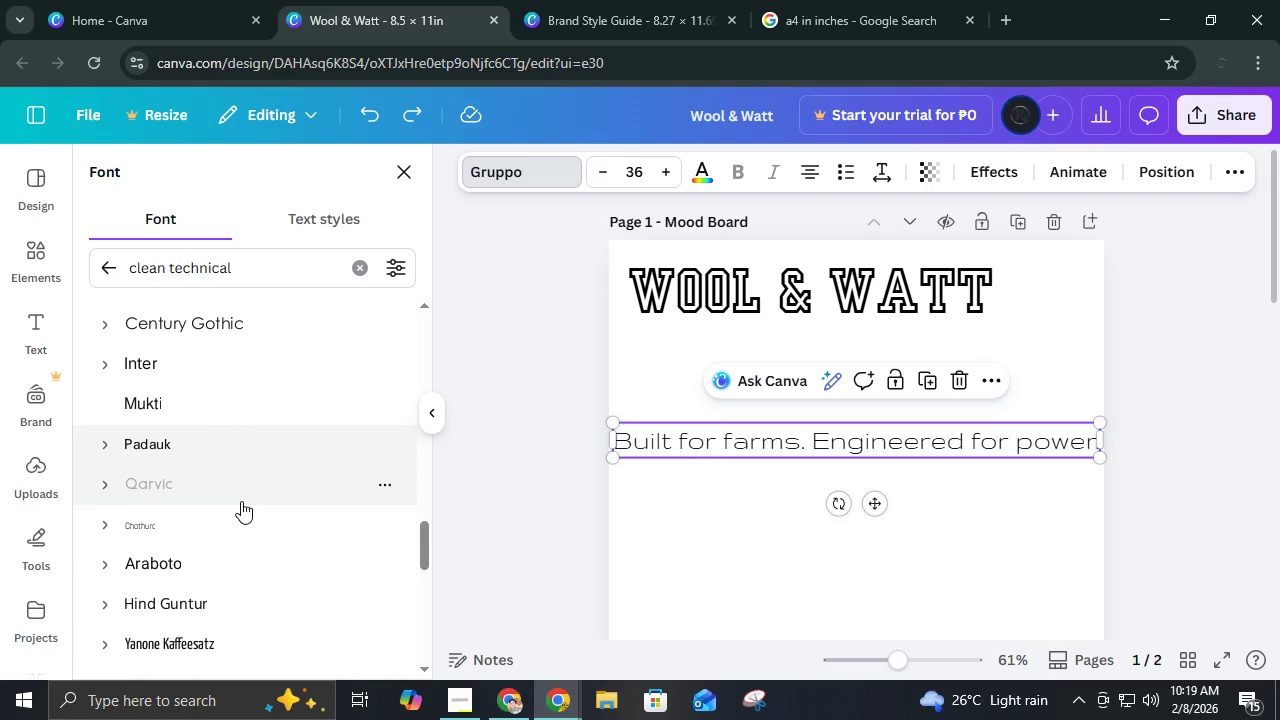 
scroll: coordinate [241, 501], scroll_direction: down, amount: 4.0
 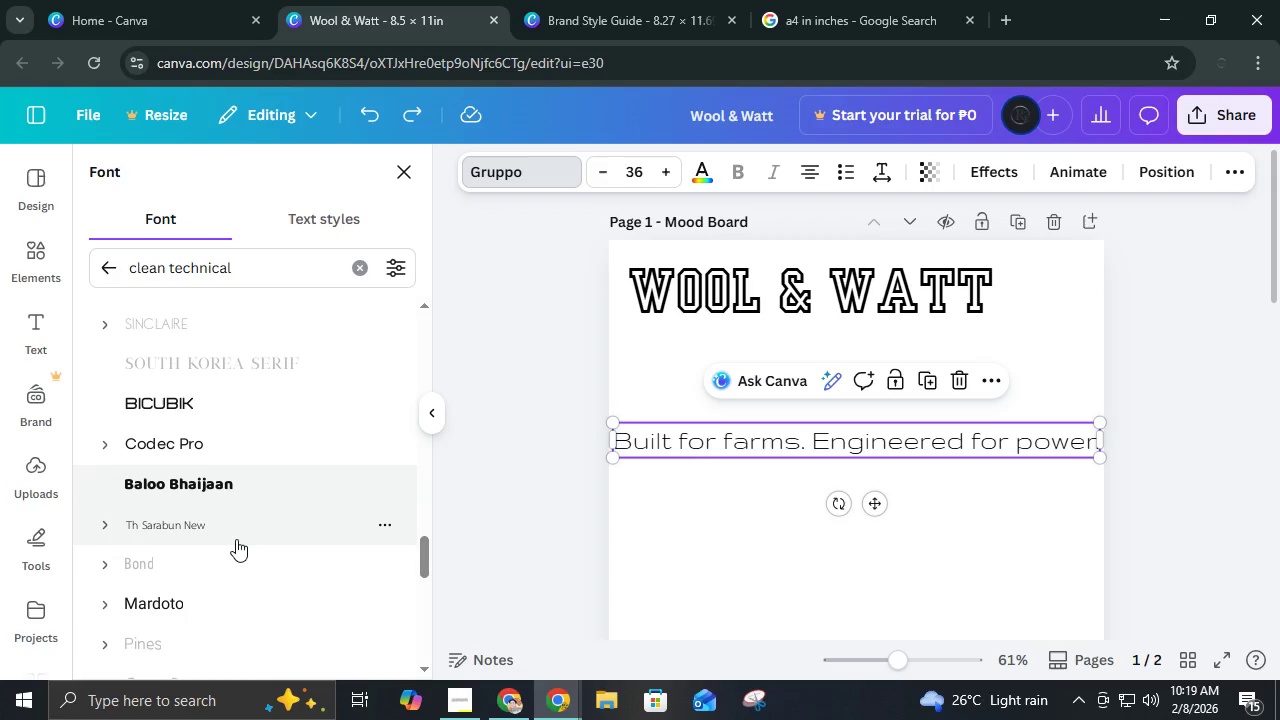 
left_click([236, 539])
 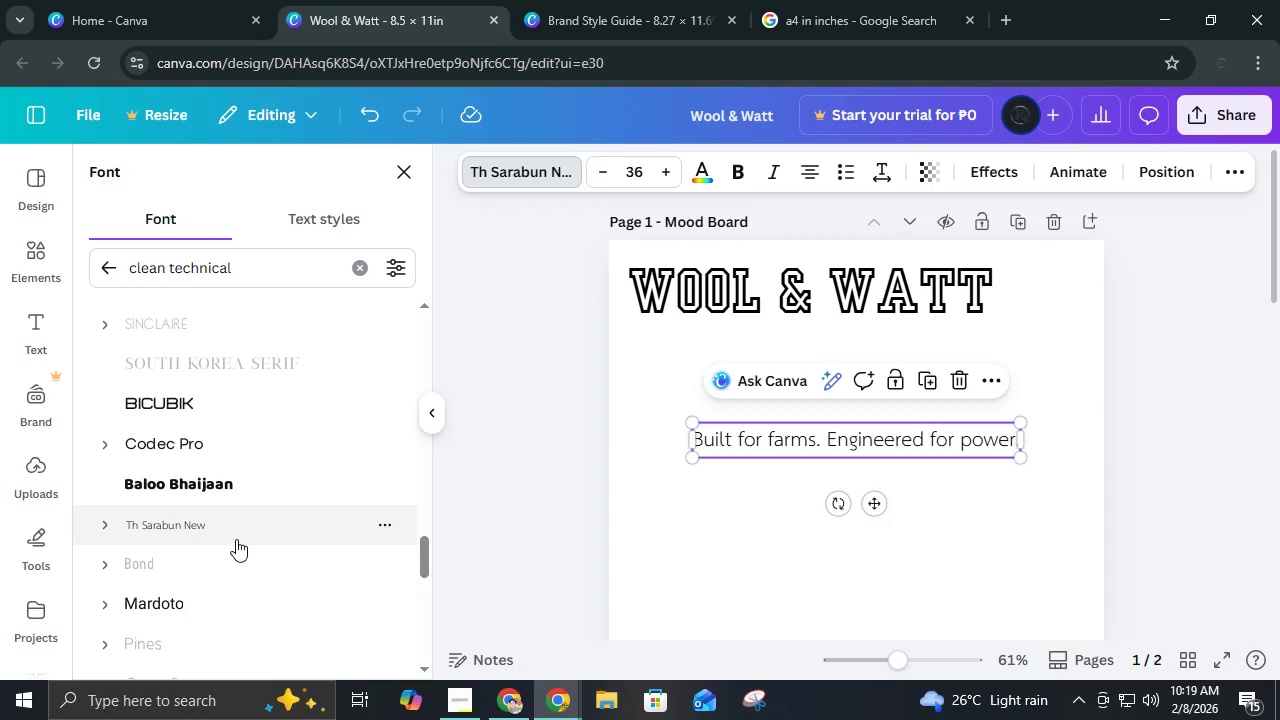 
key(Control+Z)
 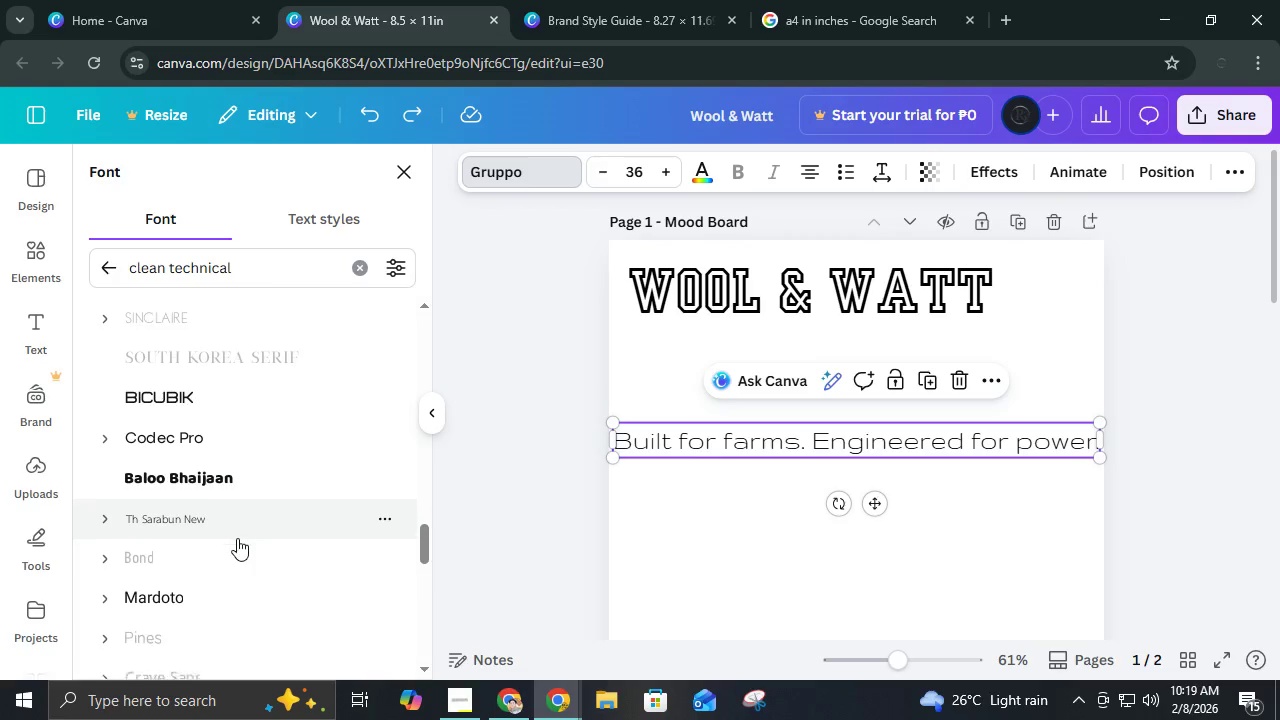 
scroll: coordinate [237, 538], scroll_direction: down, amount: 4.0
 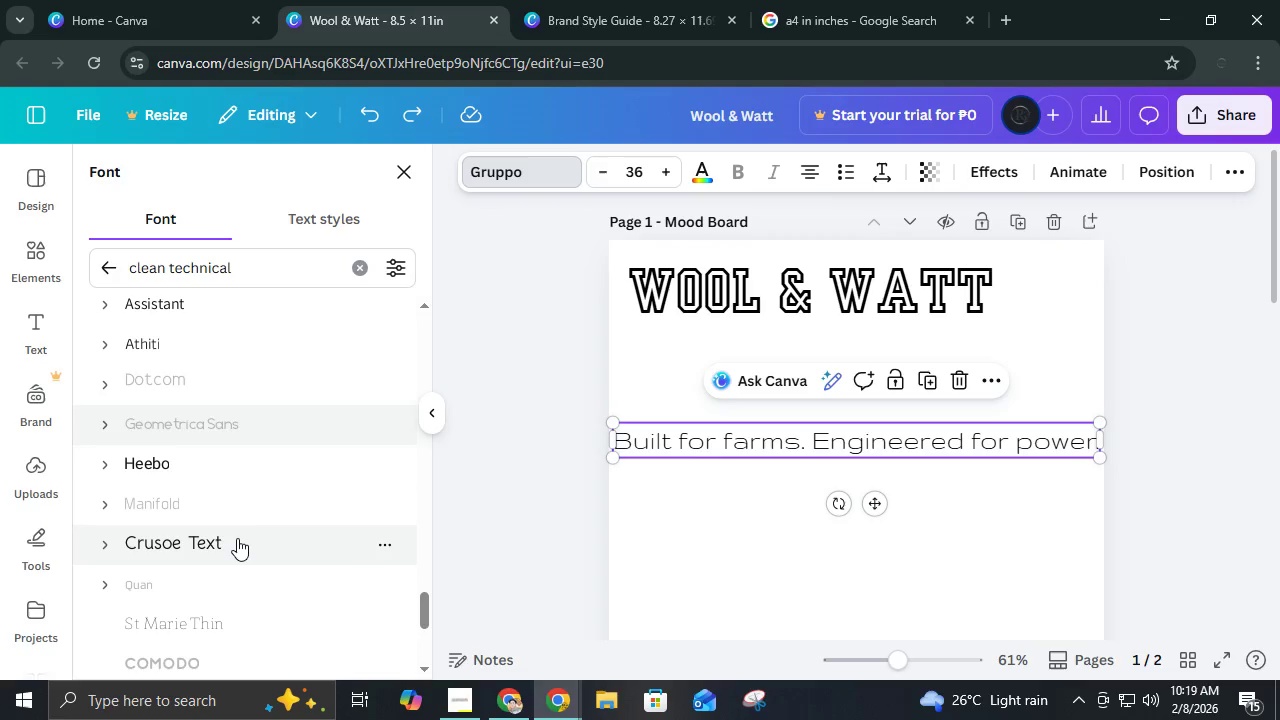 
scroll: coordinate [237, 537], scroll_direction: up, amount: 2.0
 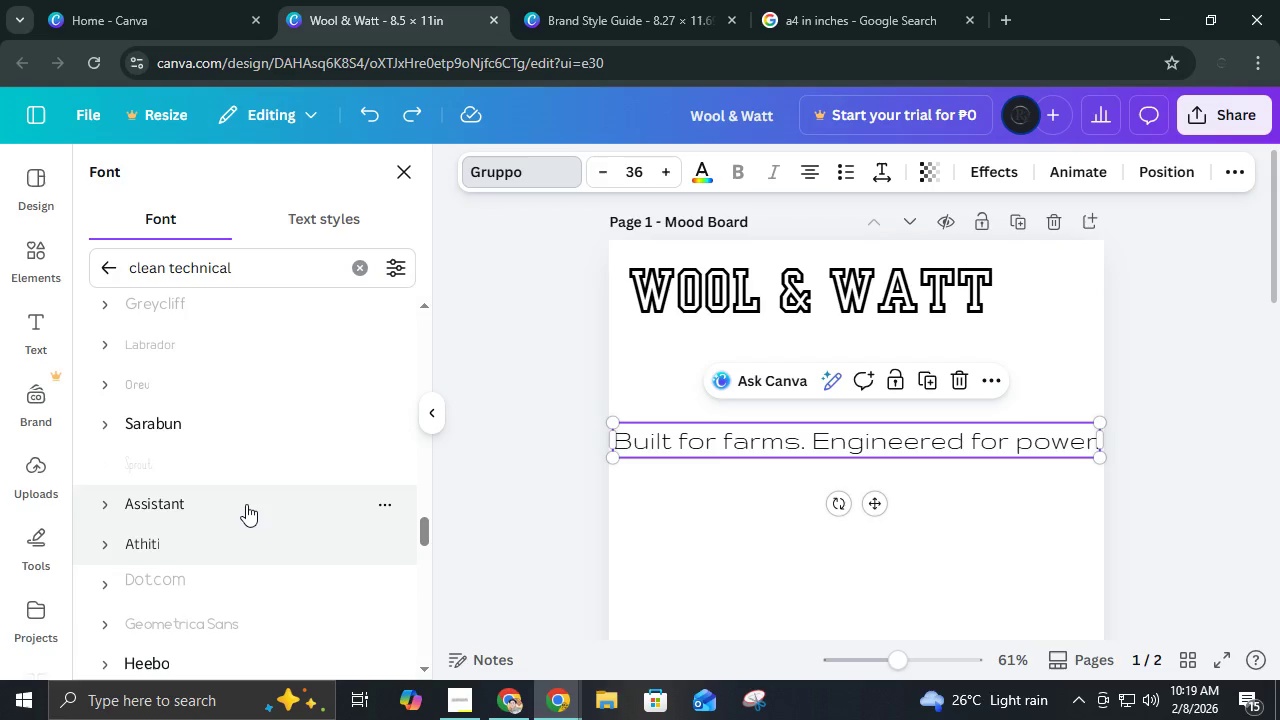 
left_click([246, 504])
 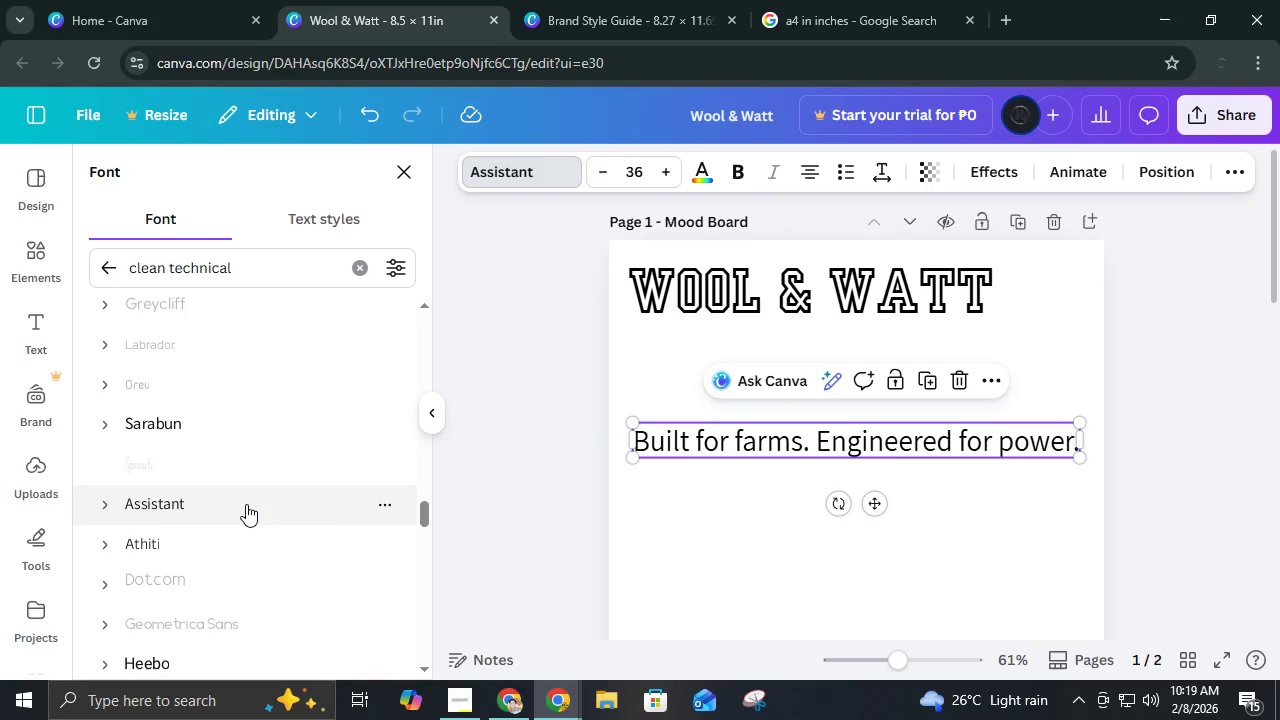 
key(Control+Z)
 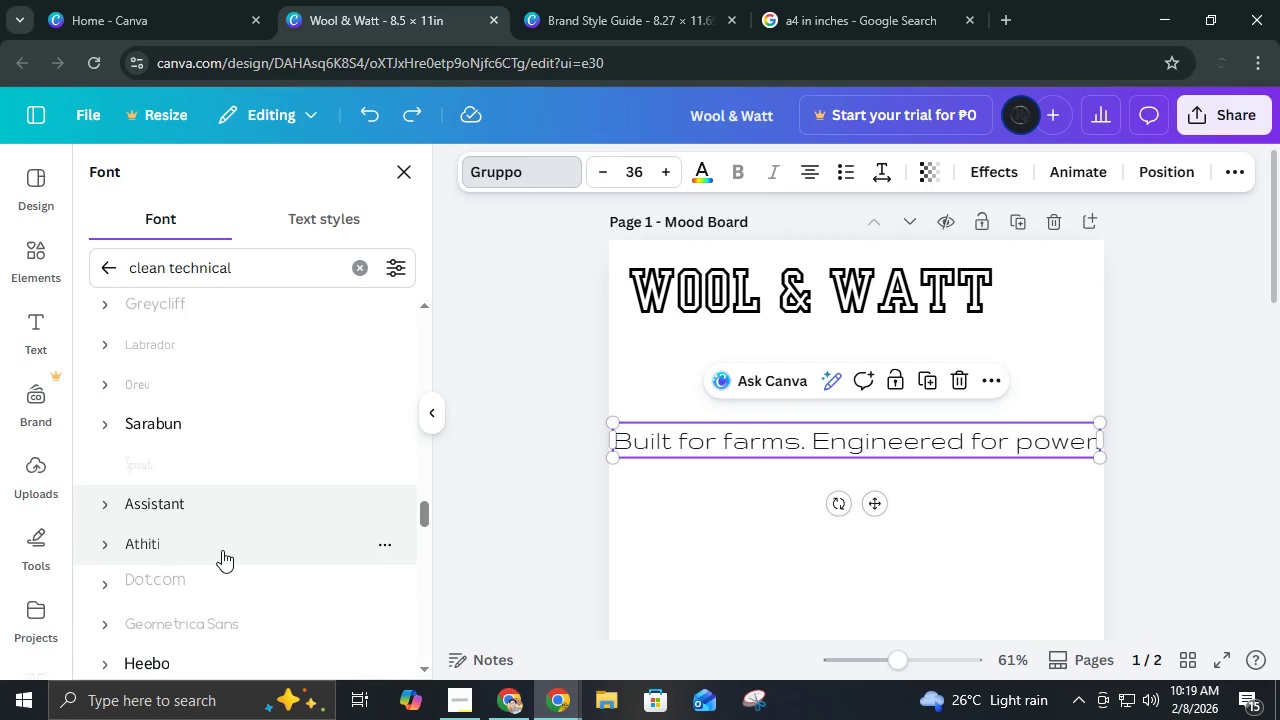 
left_click([222, 550])
 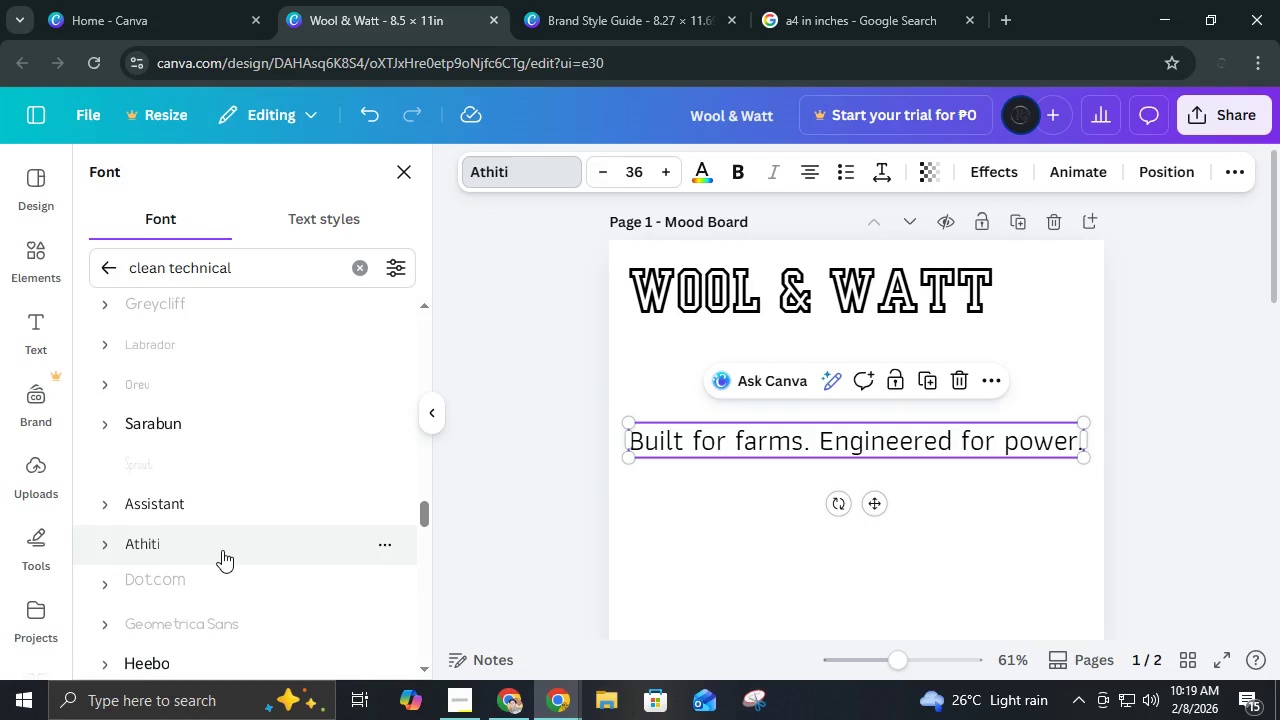 
key(Control+Z)
 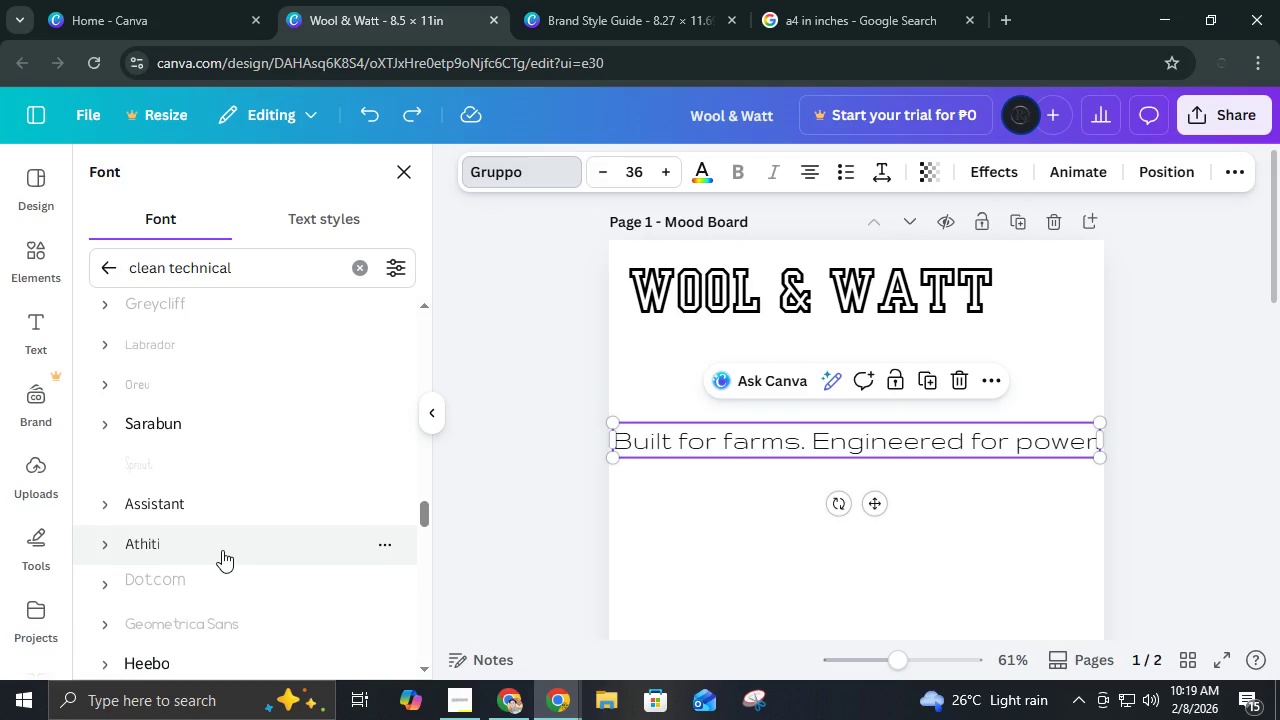 
scroll: coordinate [222, 550], scroll_direction: down, amount: 2.0
 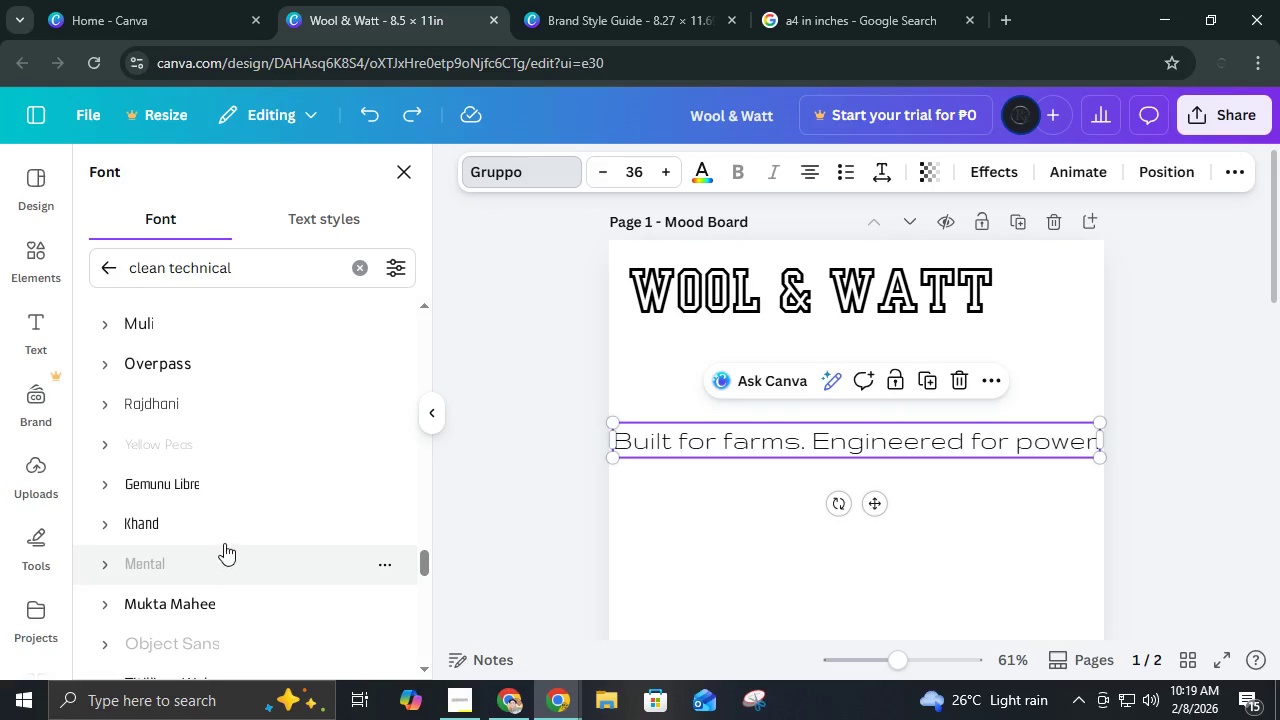 
left_click([243, 475])
 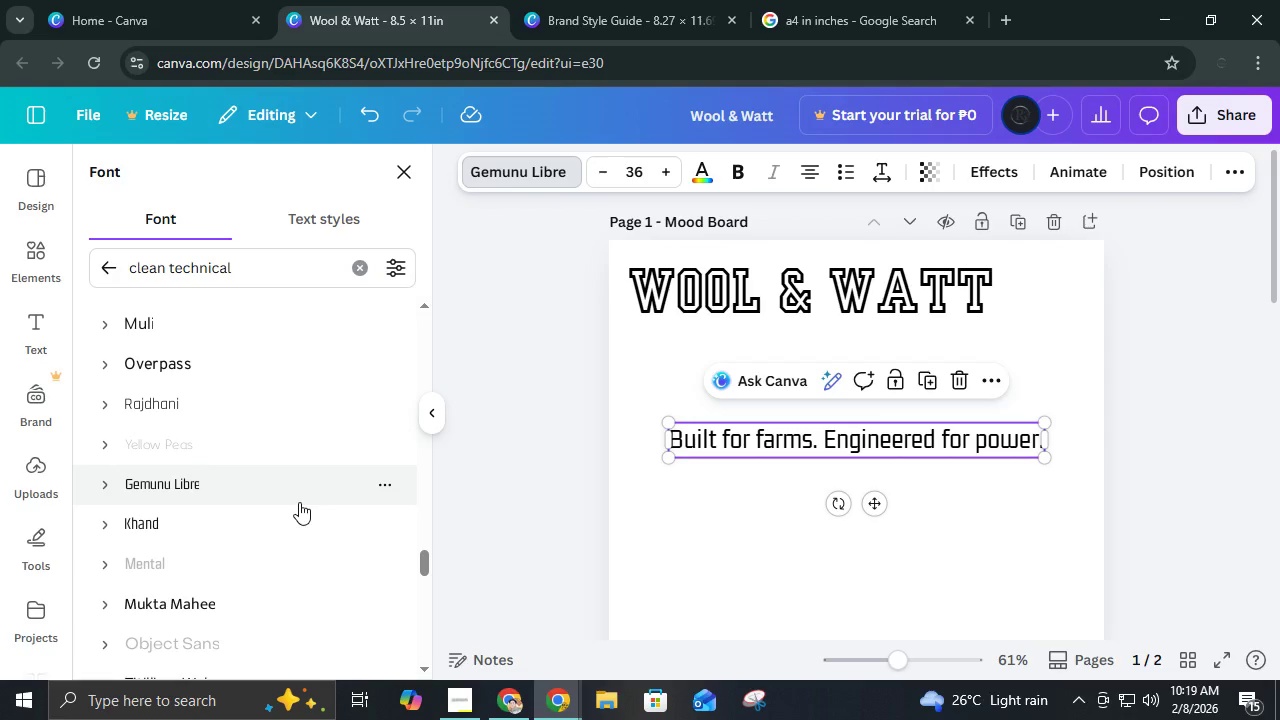 
key(Control+Z)
 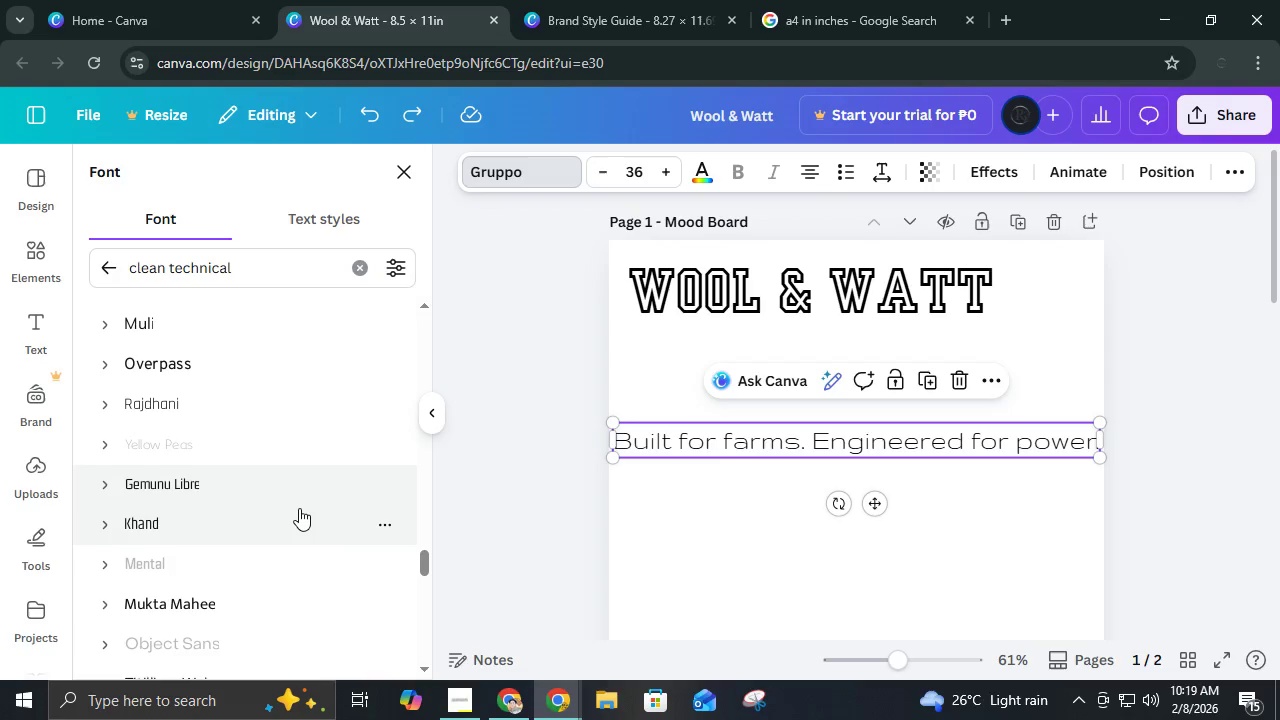 
scroll: coordinate [296, 518], scroll_direction: down, amount: 11.0
 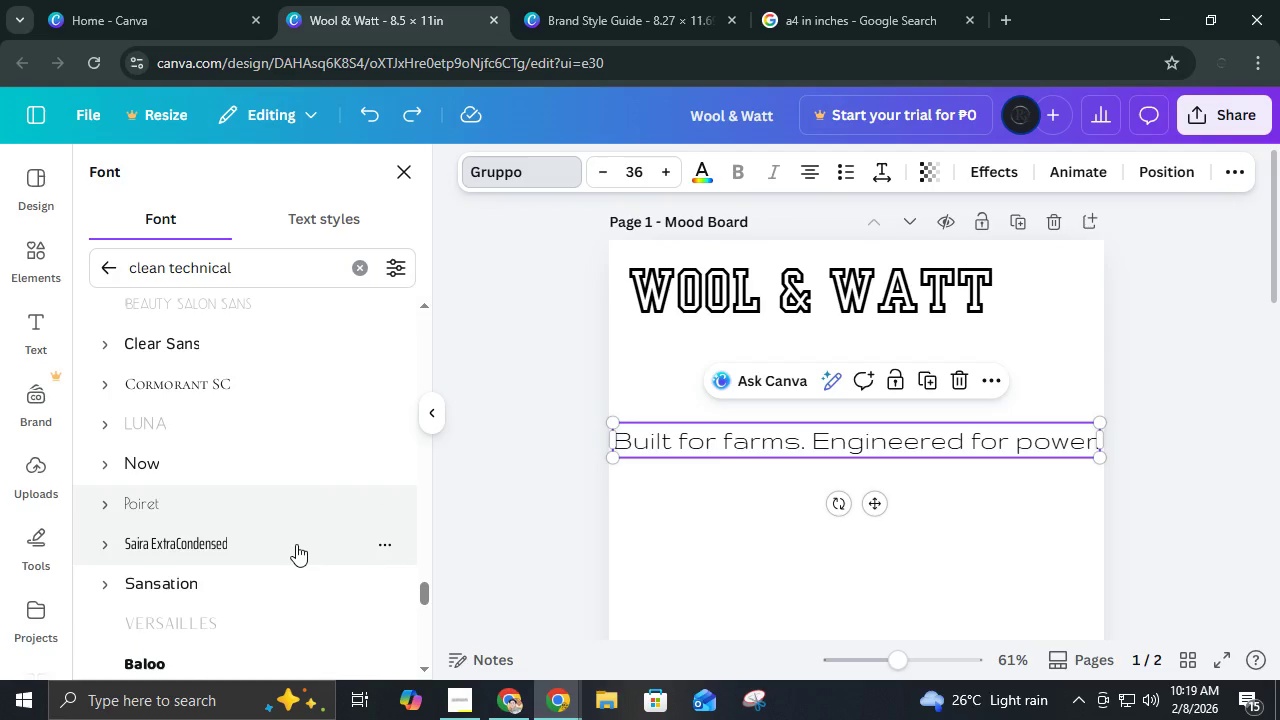 
left_click([296, 544])
 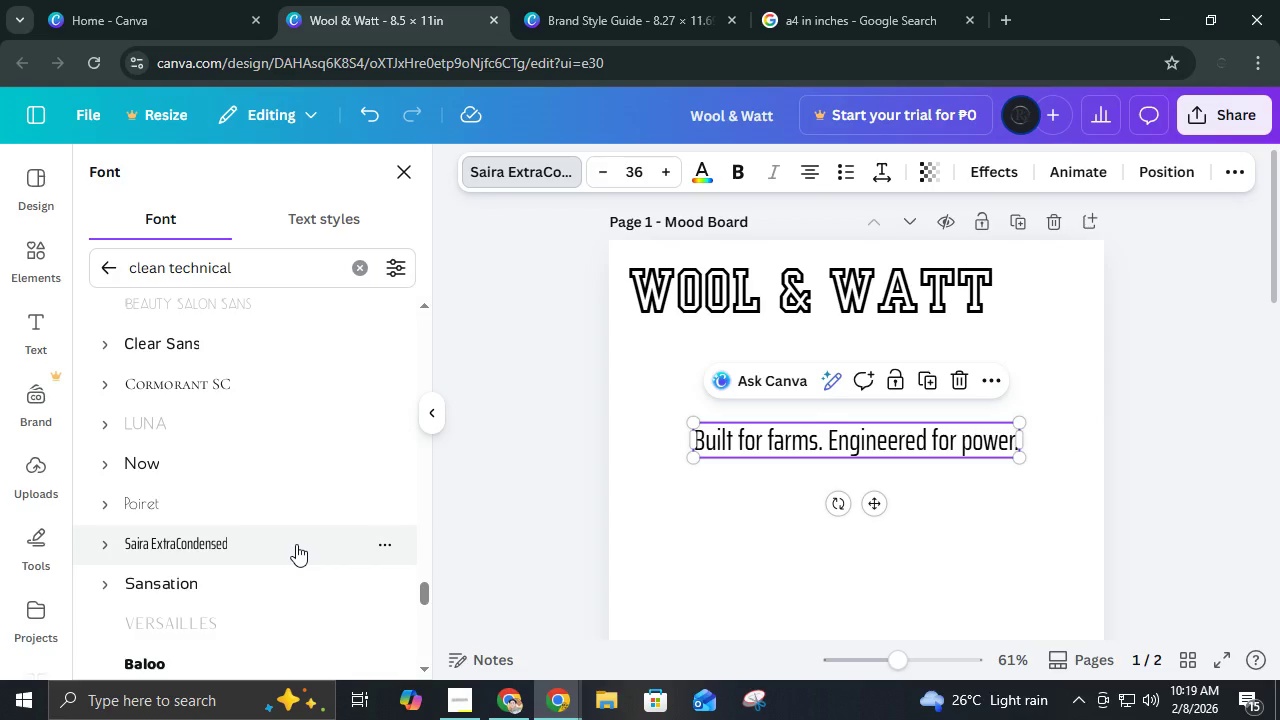 
key(Control+Z)
 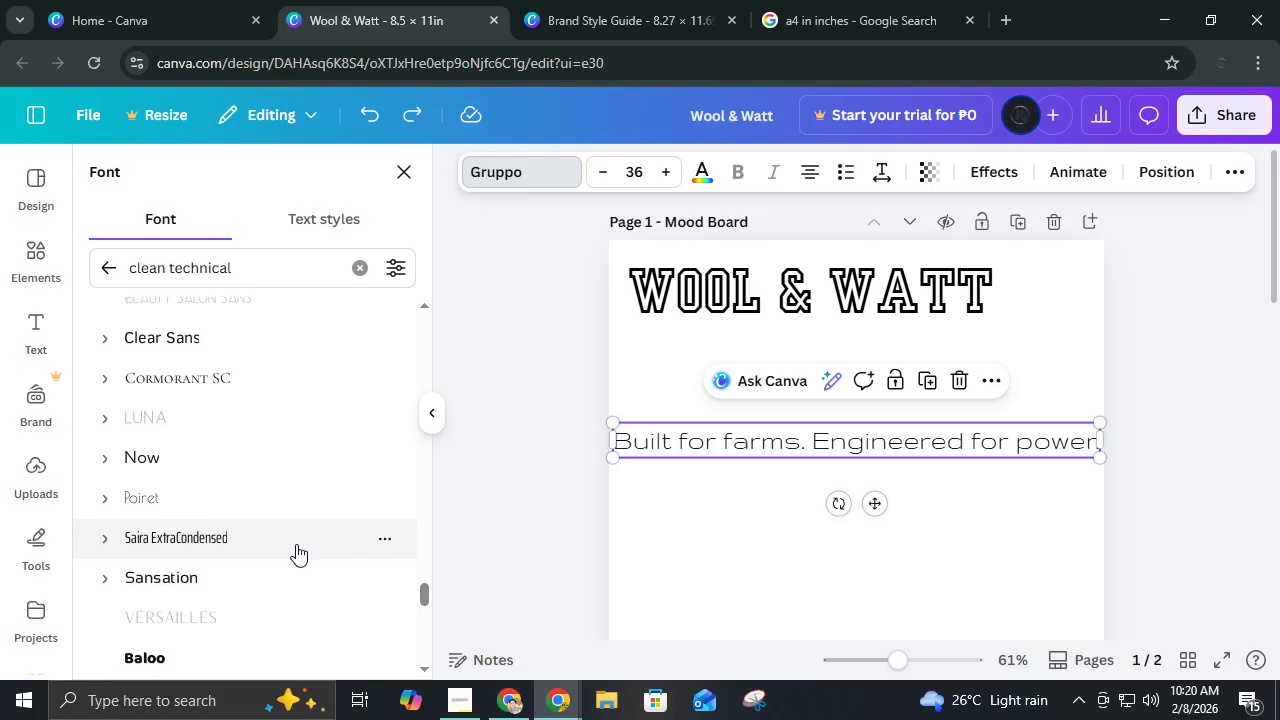 
scroll: coordinate [296, 544], scroll_direction: down, amount: 5.0
 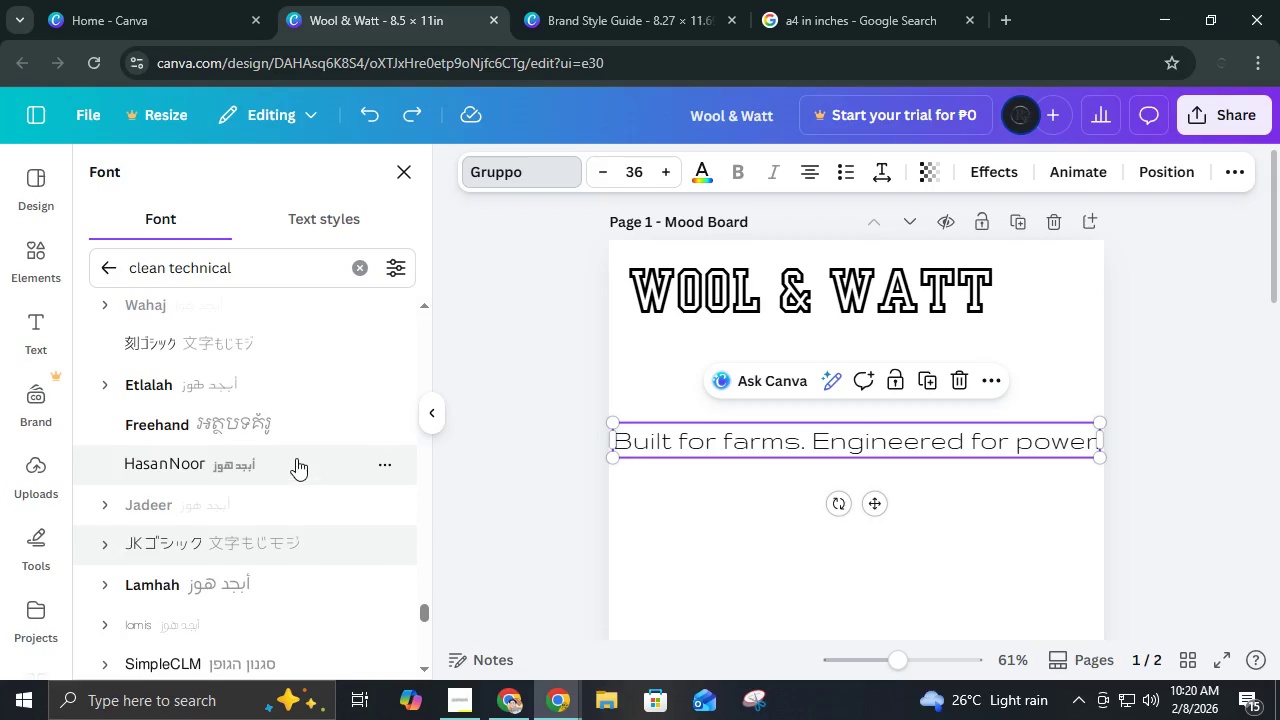 
left_click([300, 428])
 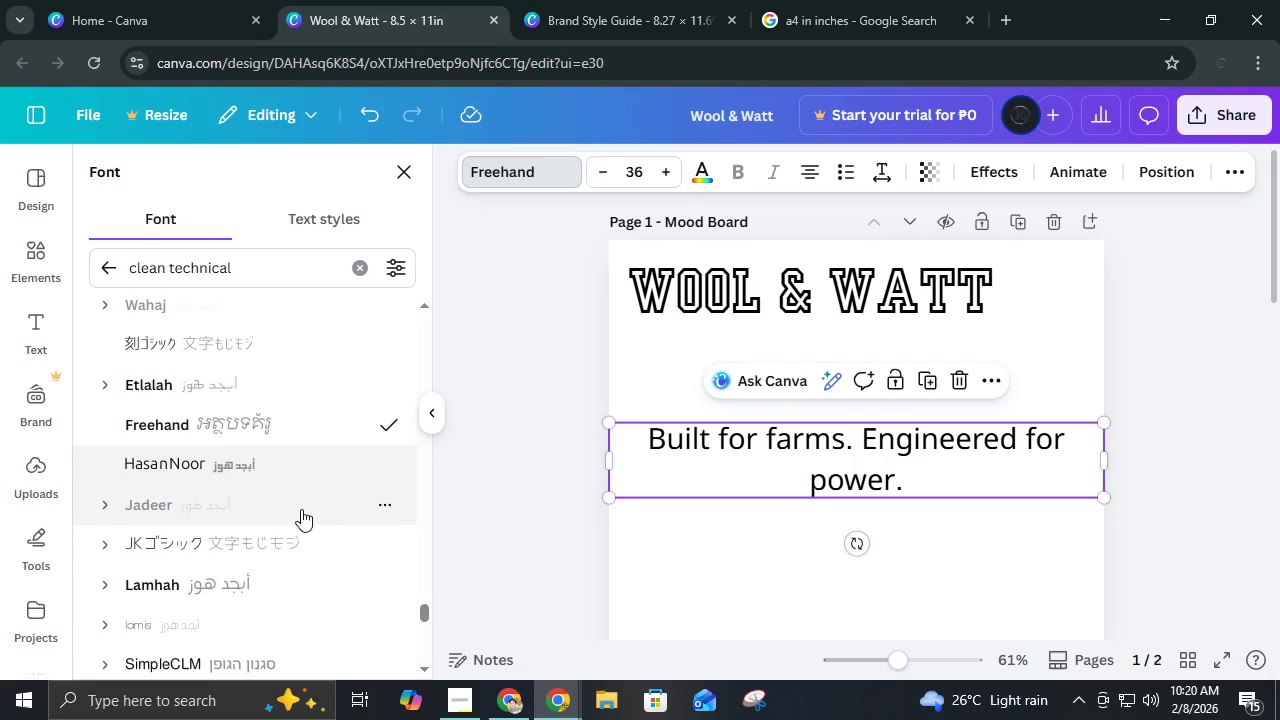 
key(Control+Z)
 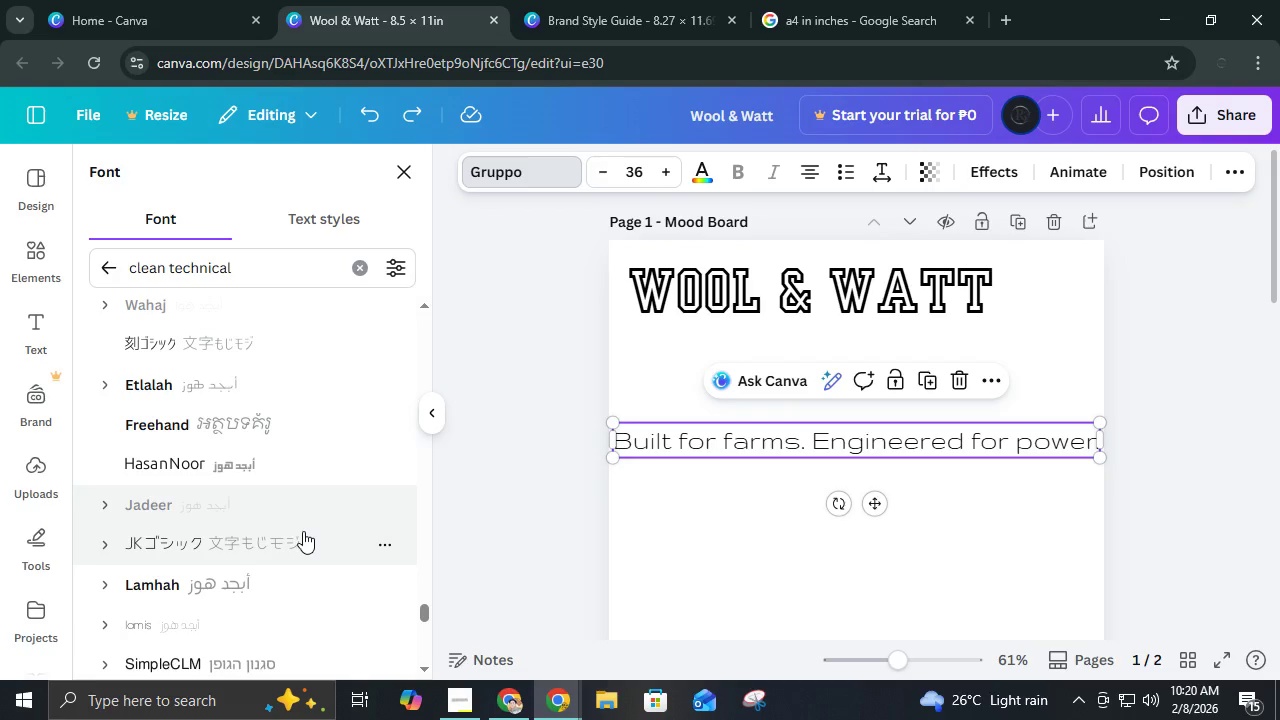 
scroll: coordinate [303, 531], scroll_direction: down, amount: 6.0
 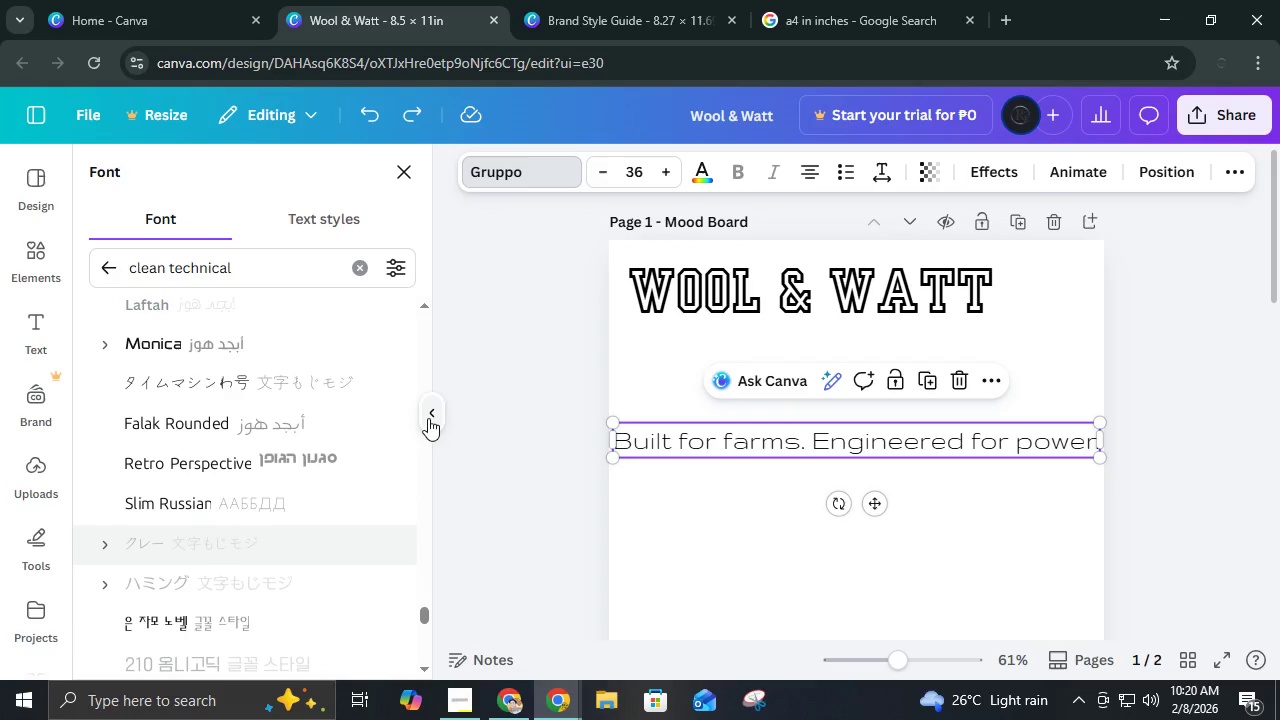 
left_click([443, 406])
 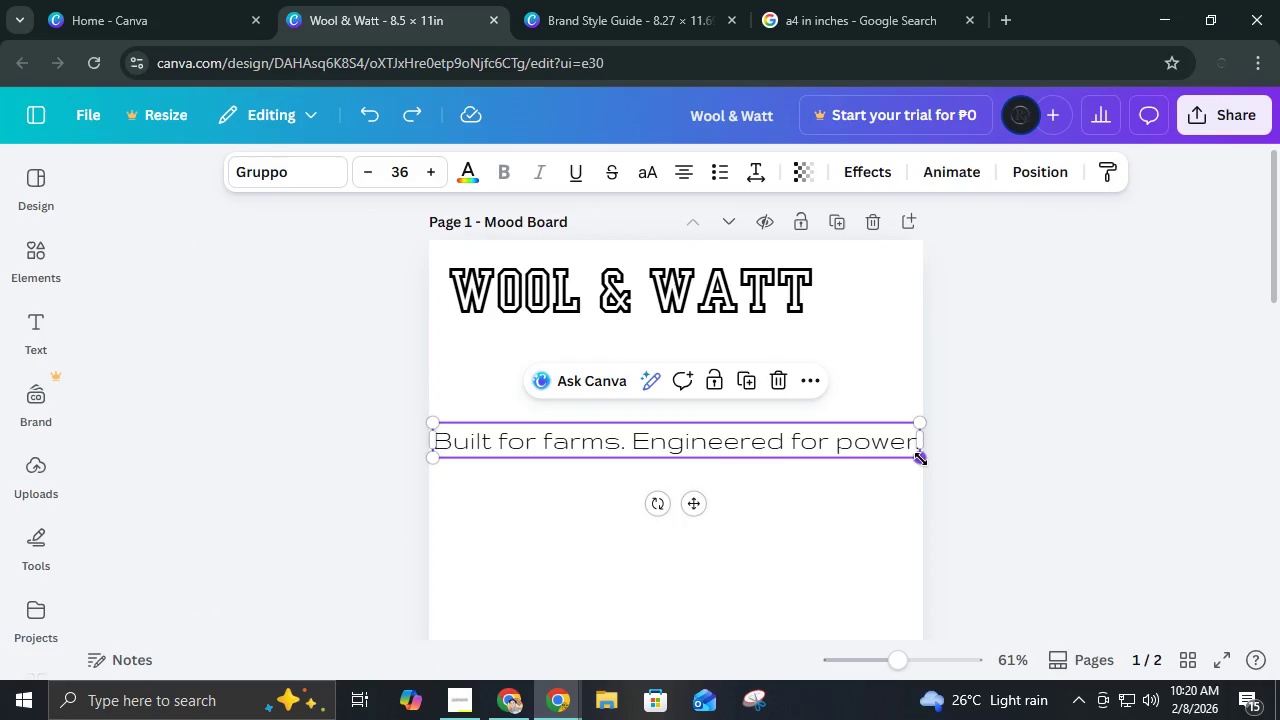 
left_click_drag(start_coordinate=[921, 459], to_coordinate=[806, 420])
 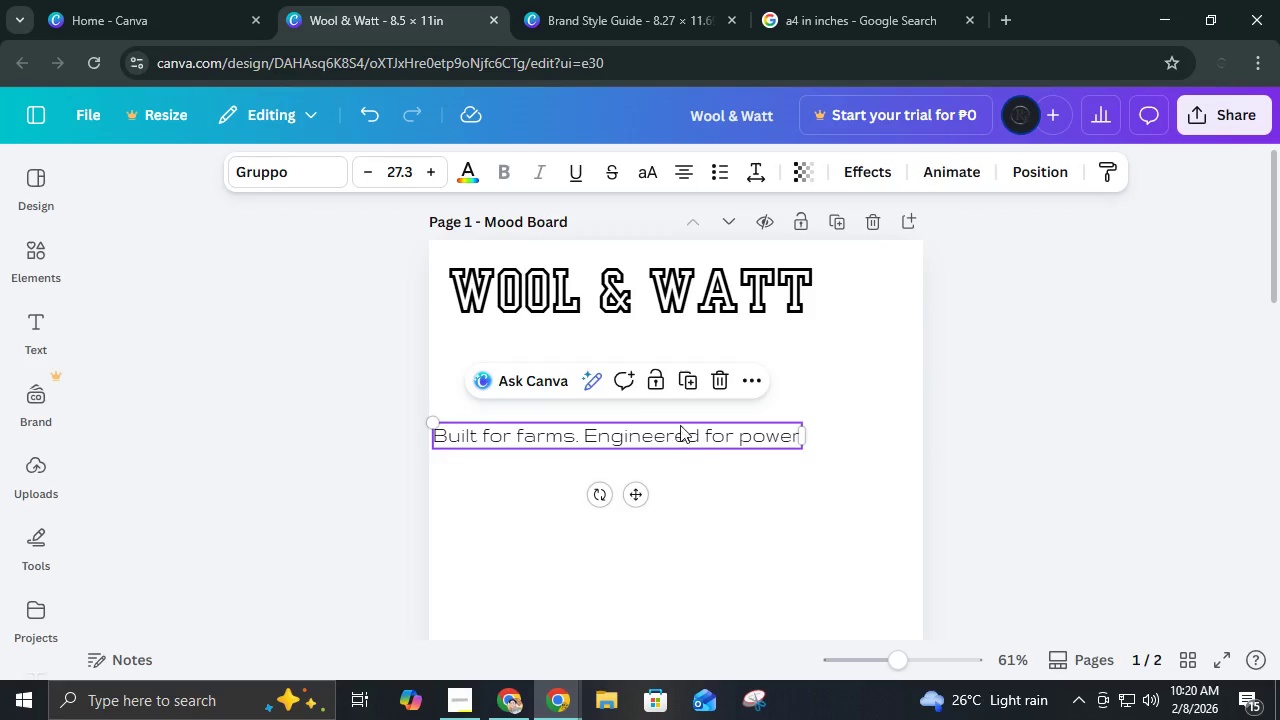 
left_click_drag(start_coordinate=[679, 433], to_coordinate=[697, 334])
 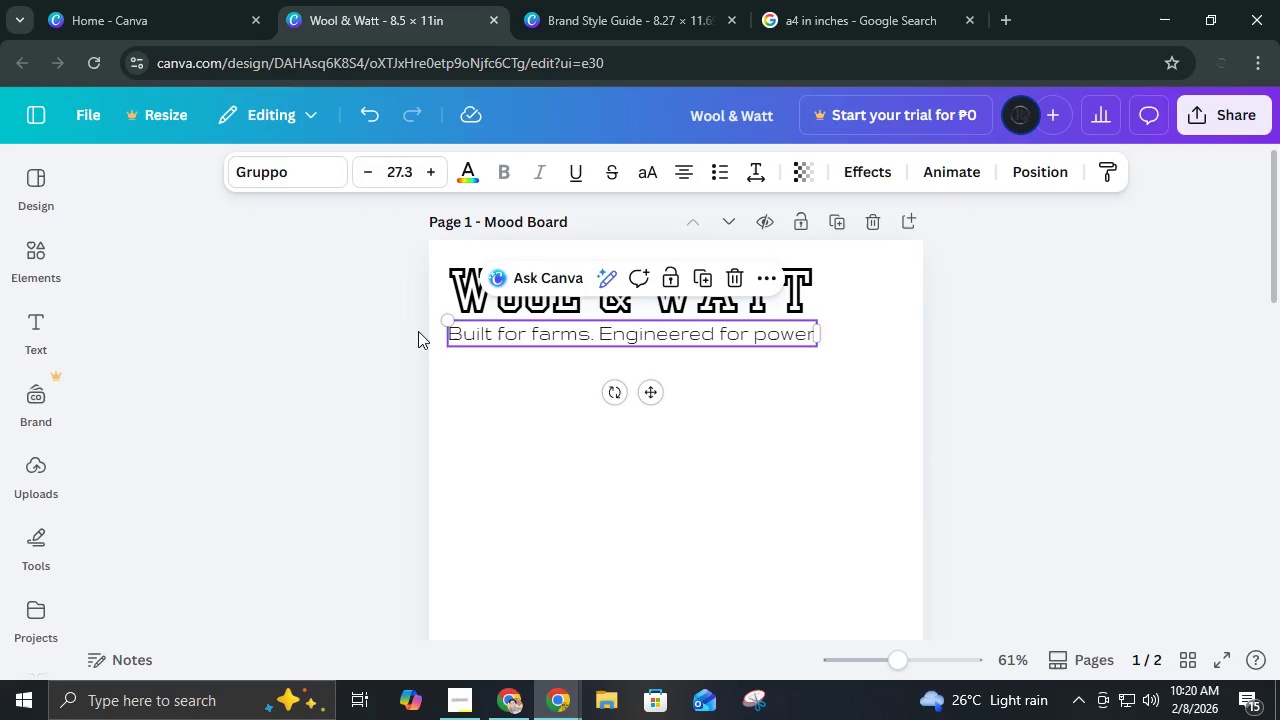 
left_click_drag(start_coordinate=[443, 320], to_coordinate=[425, 313])
 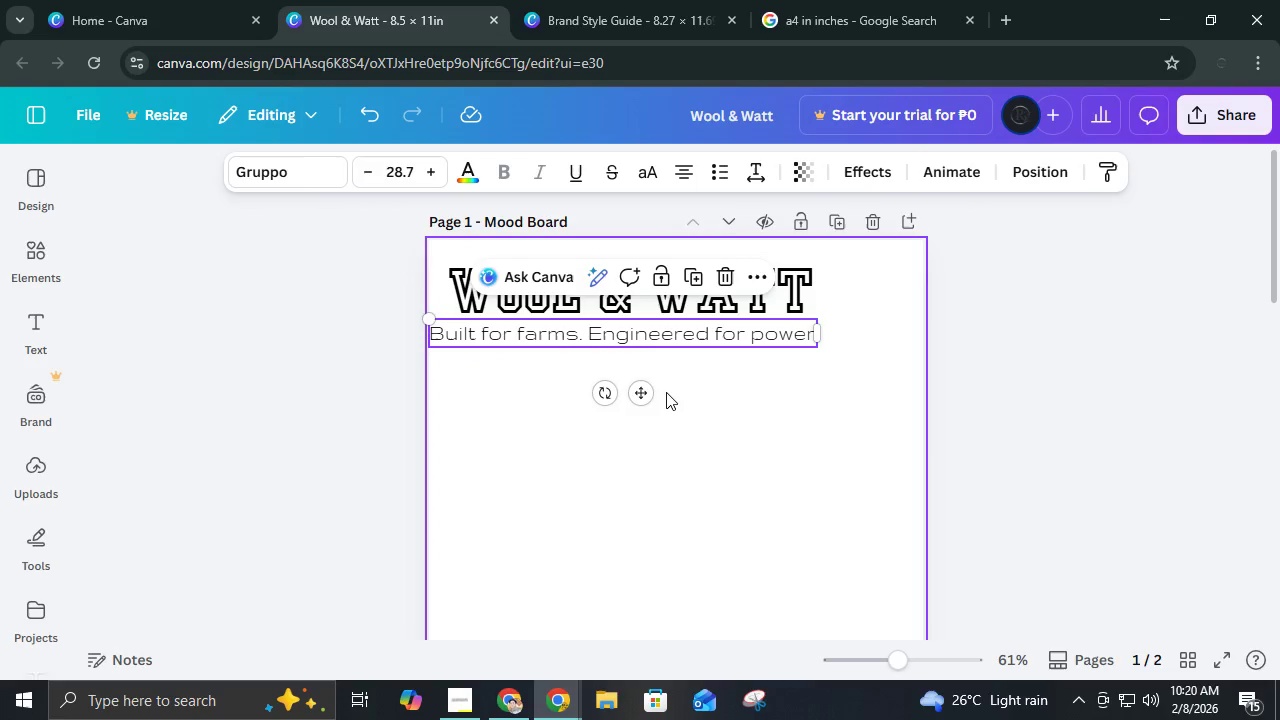 
left_click_drag(start_coordinate=[646, 390], to_coordinate=[729, 517])
 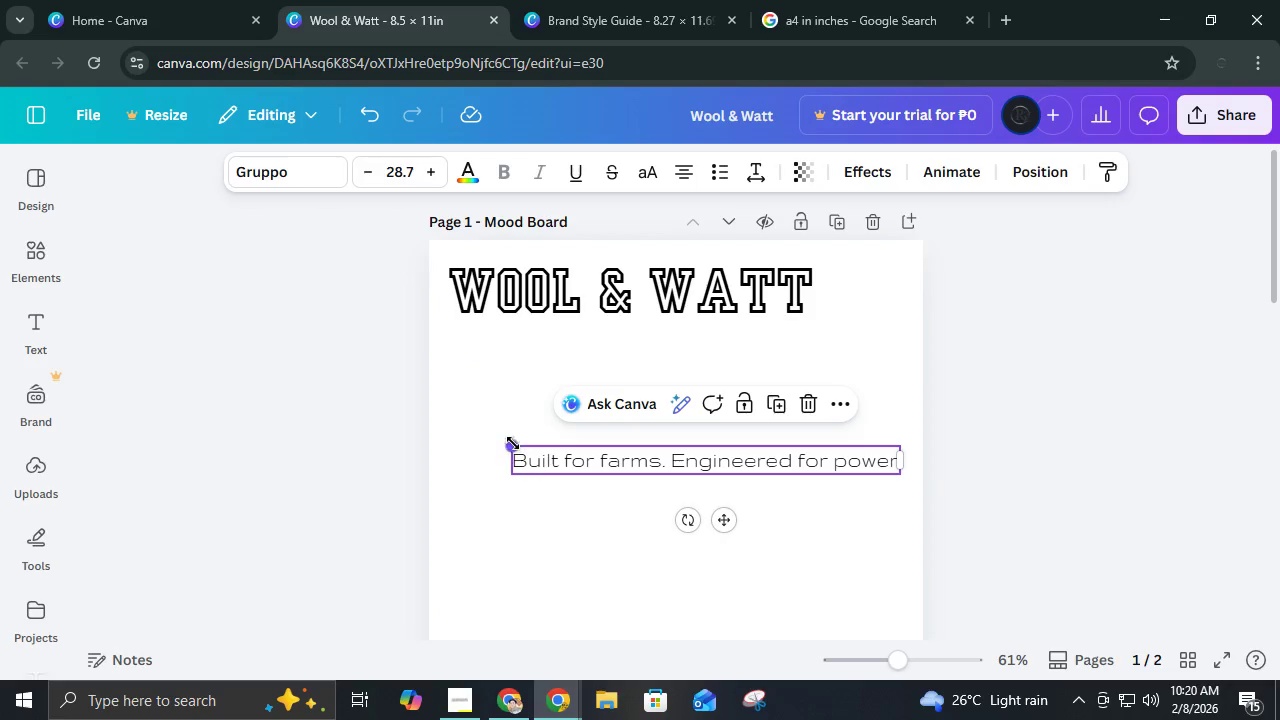 
left_click_drag(start_coordinate=[510, 442], to_coordinate=[464, 411])
 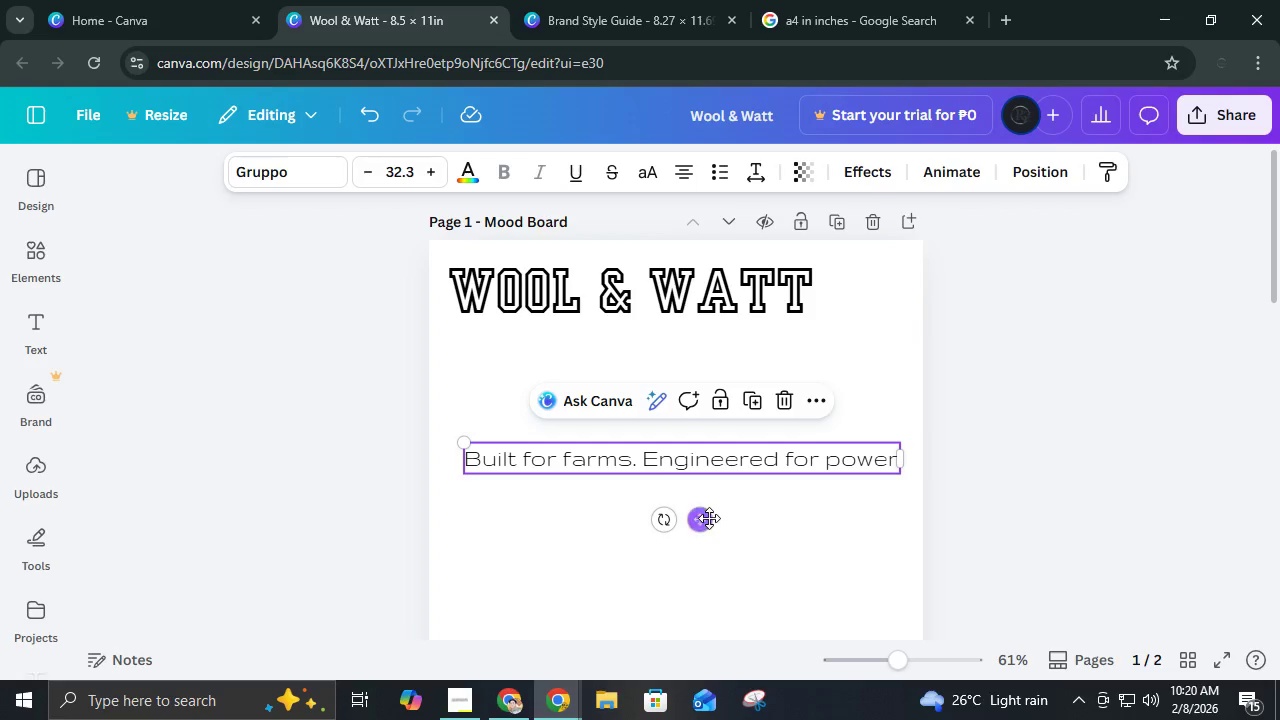 
left_click_drag(start_coordinate=[708, 520], to_coordinate=[687, 411])
 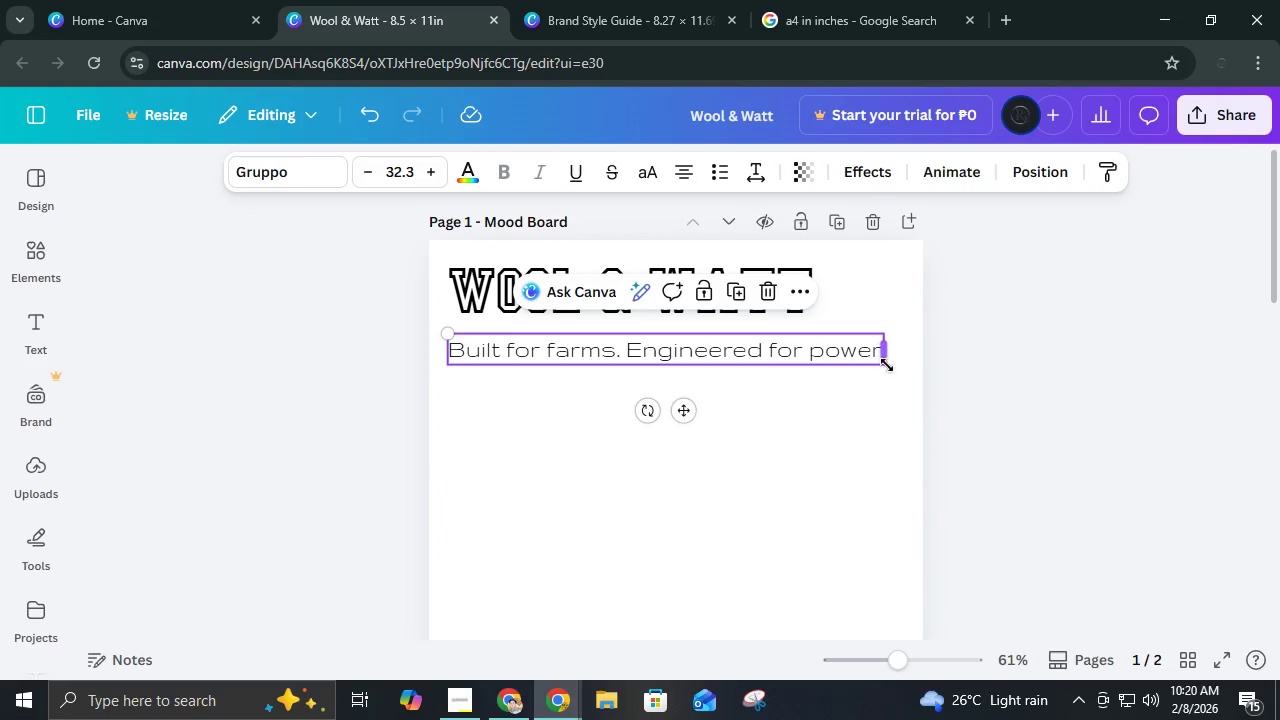 
left_click_drag(start_coordinate=[887, 365], to_coordinate=[816, 344])
 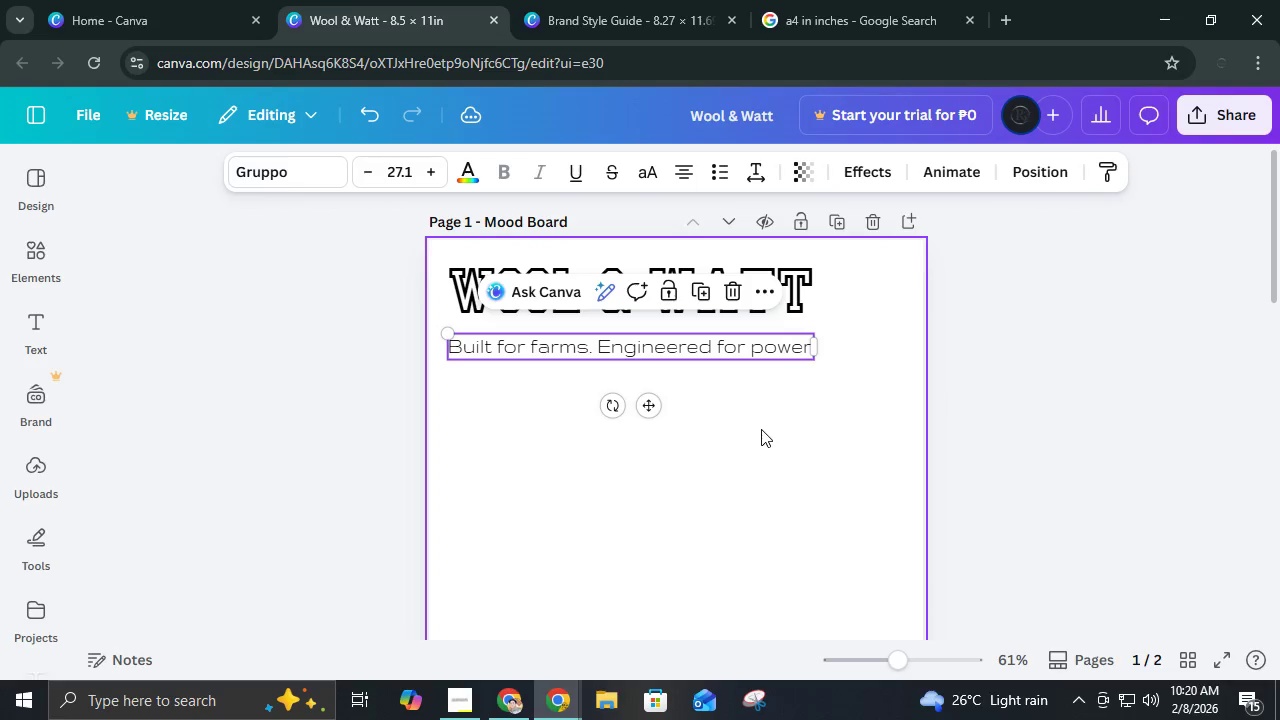 
left_click([761, 429])
 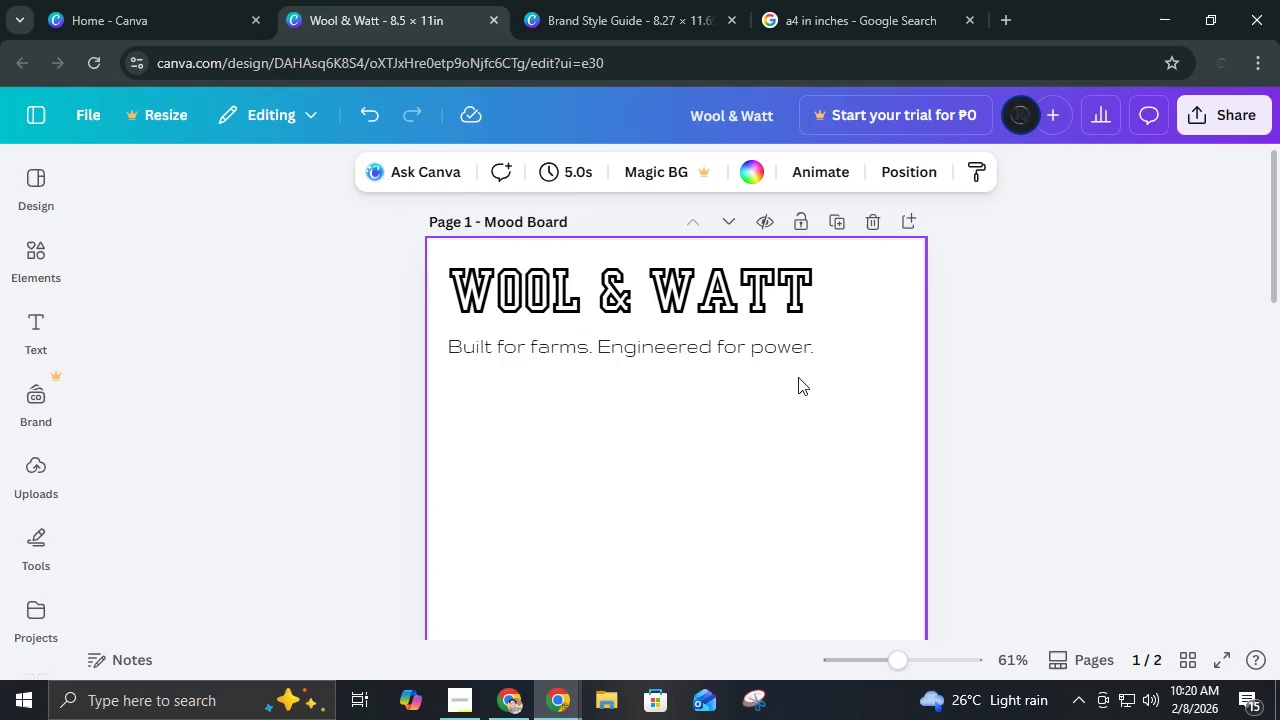 
left_click([779, 351])
 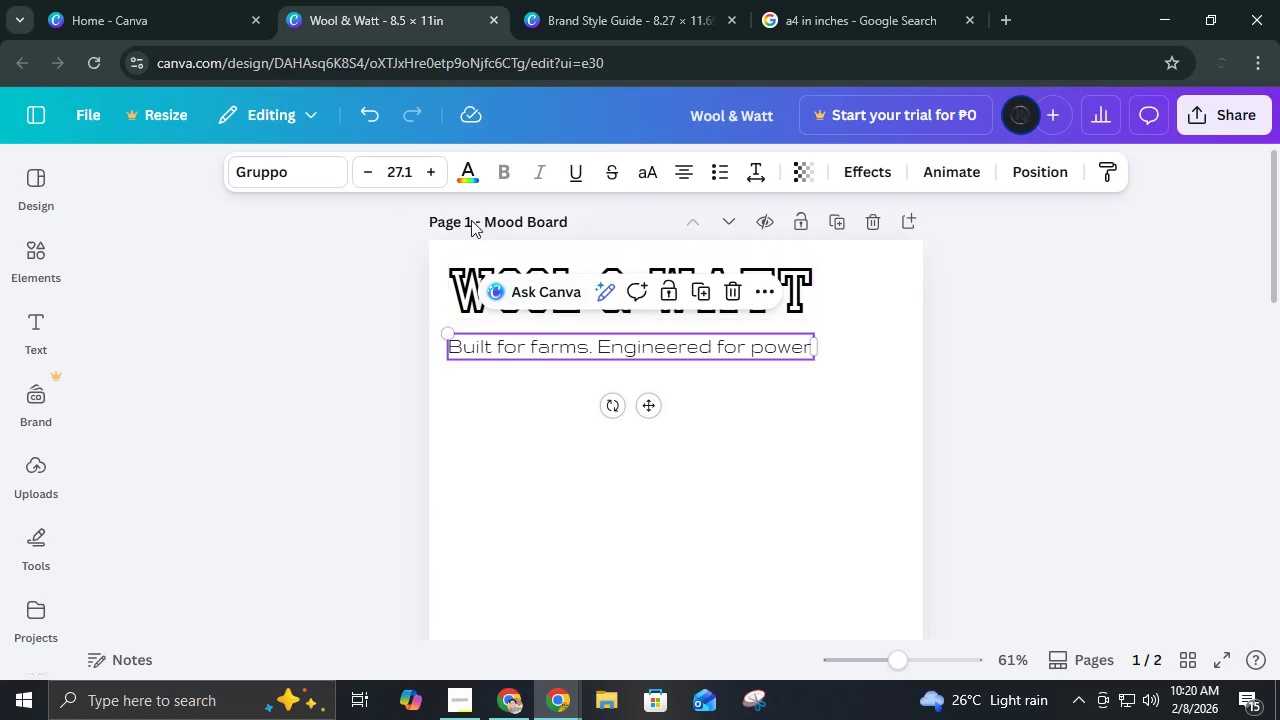 
left_click([817, 447])
 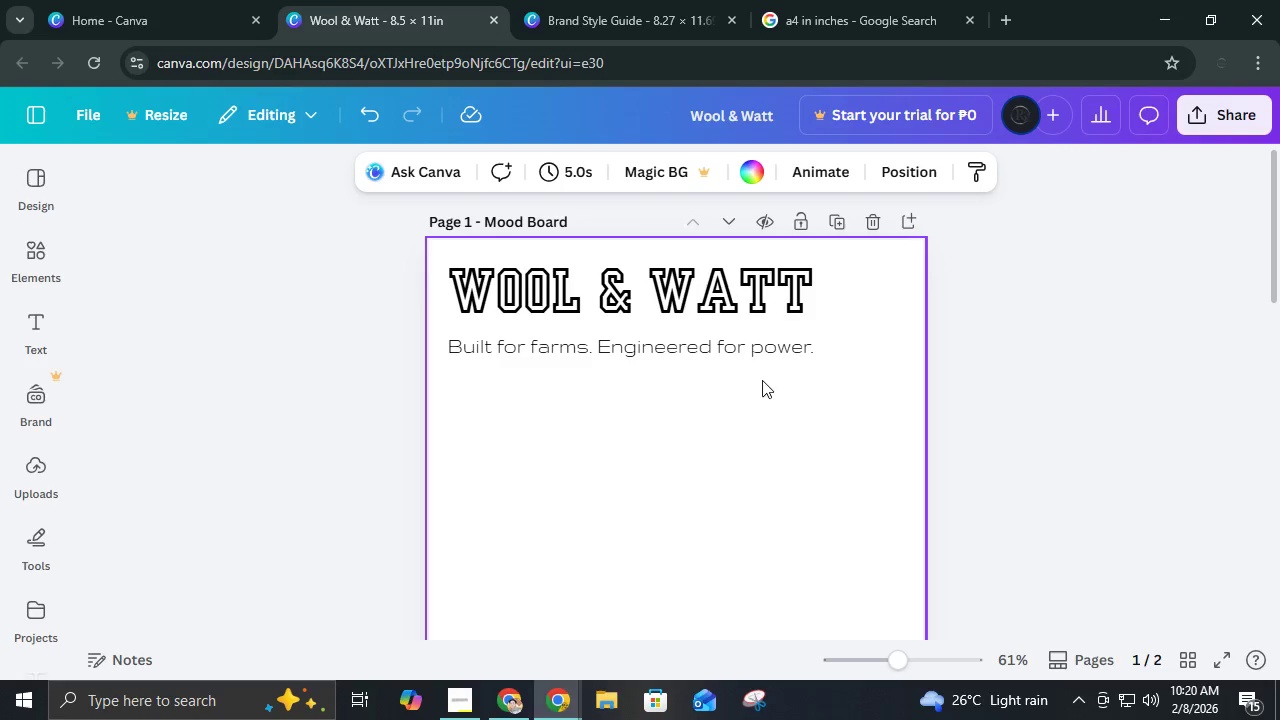 
left_click([757, 359])
 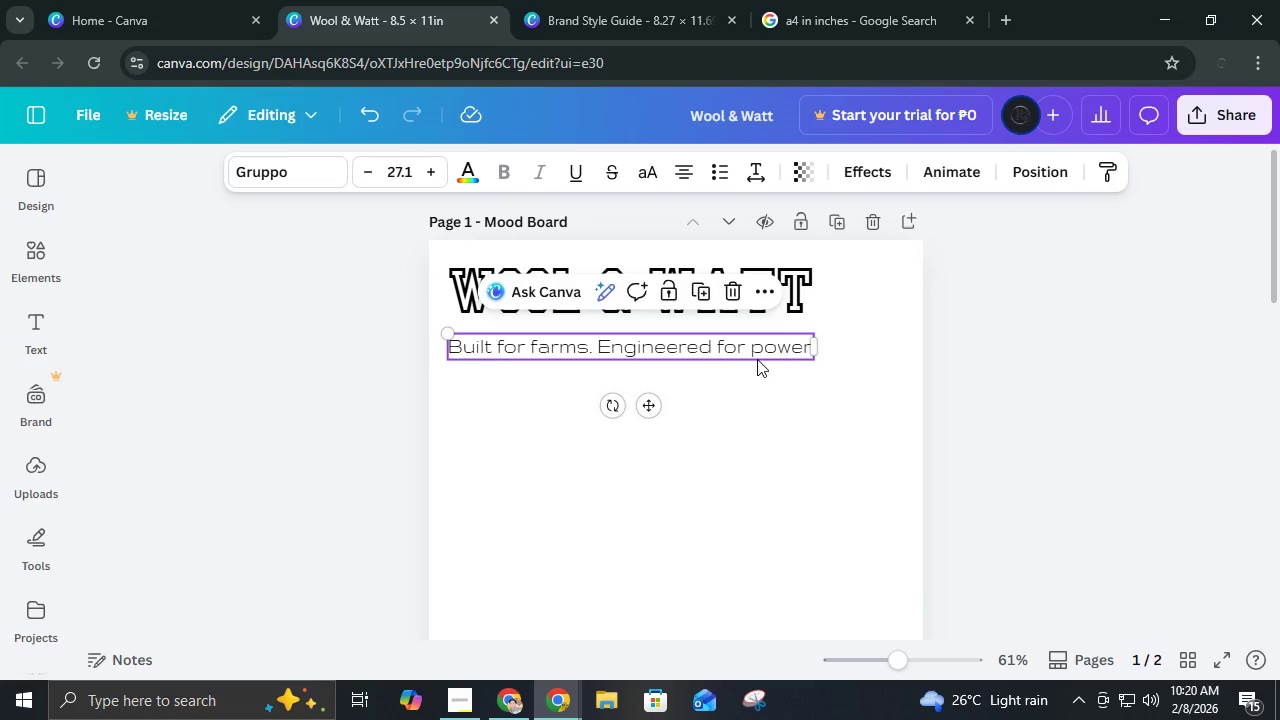 
key(ArrowUp)
 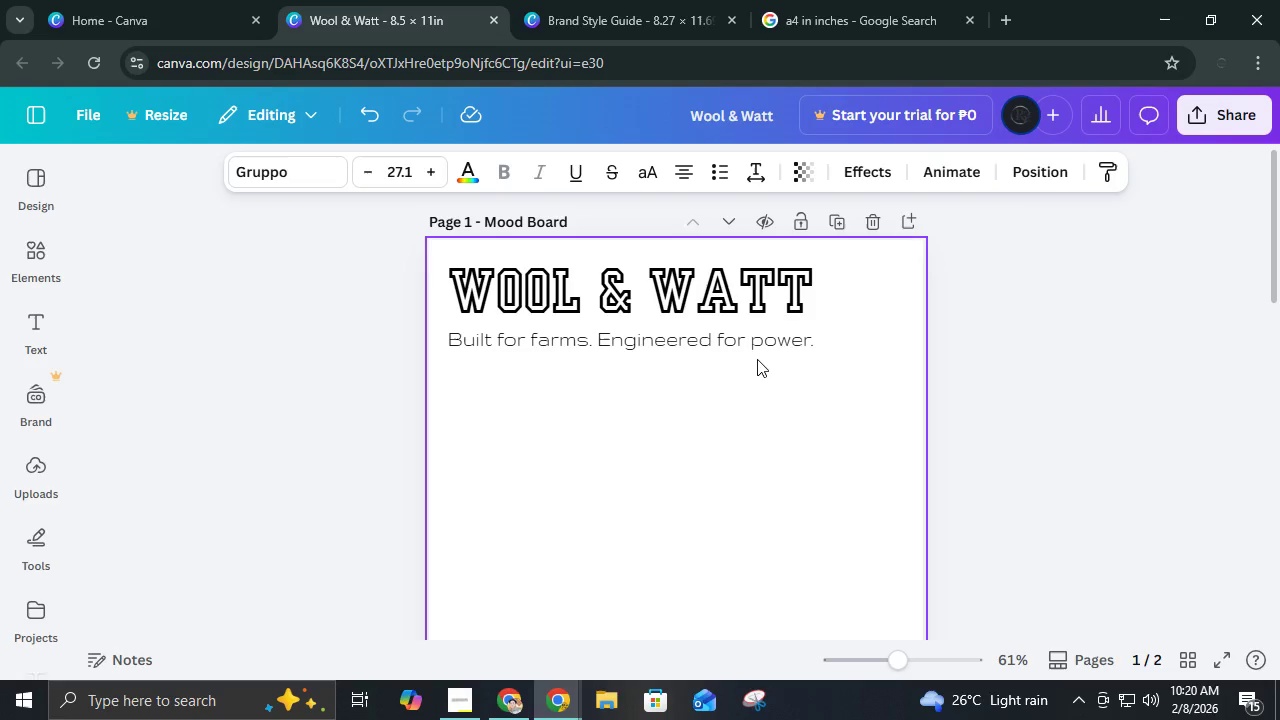 
key(ArrowUp)
 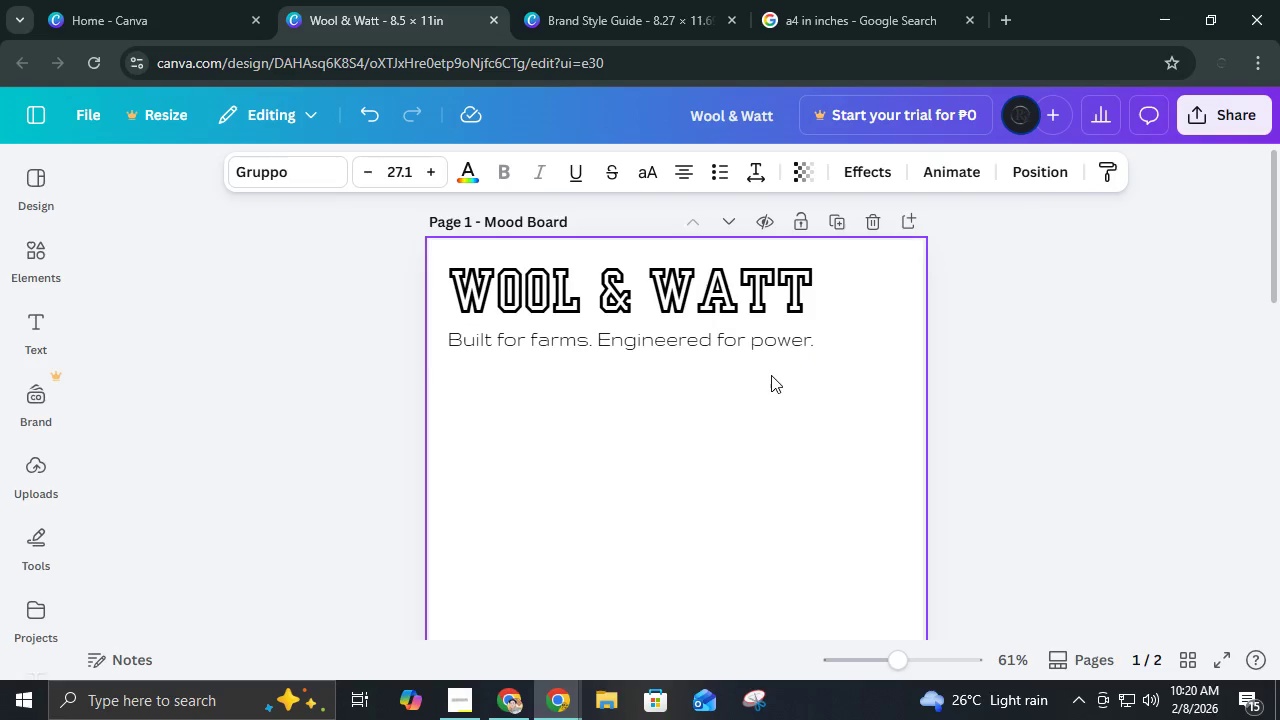 
key(ArrowUp)
 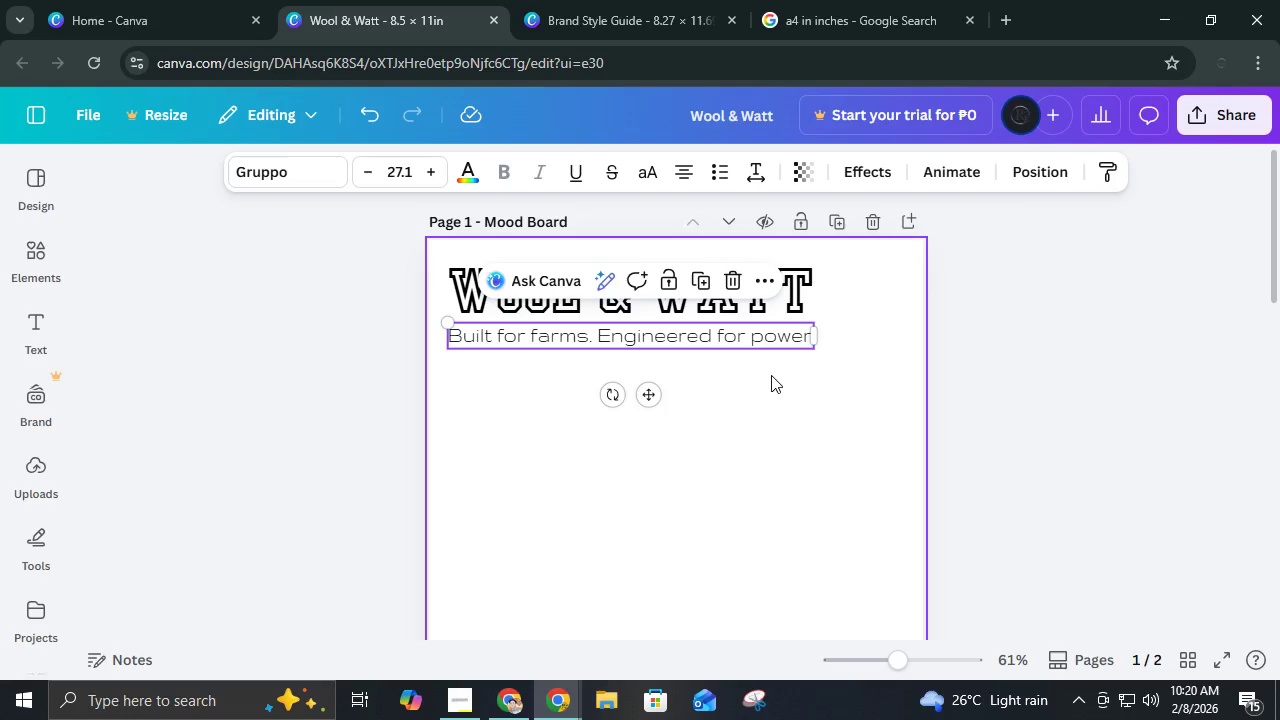 
left_click([692, 494])
 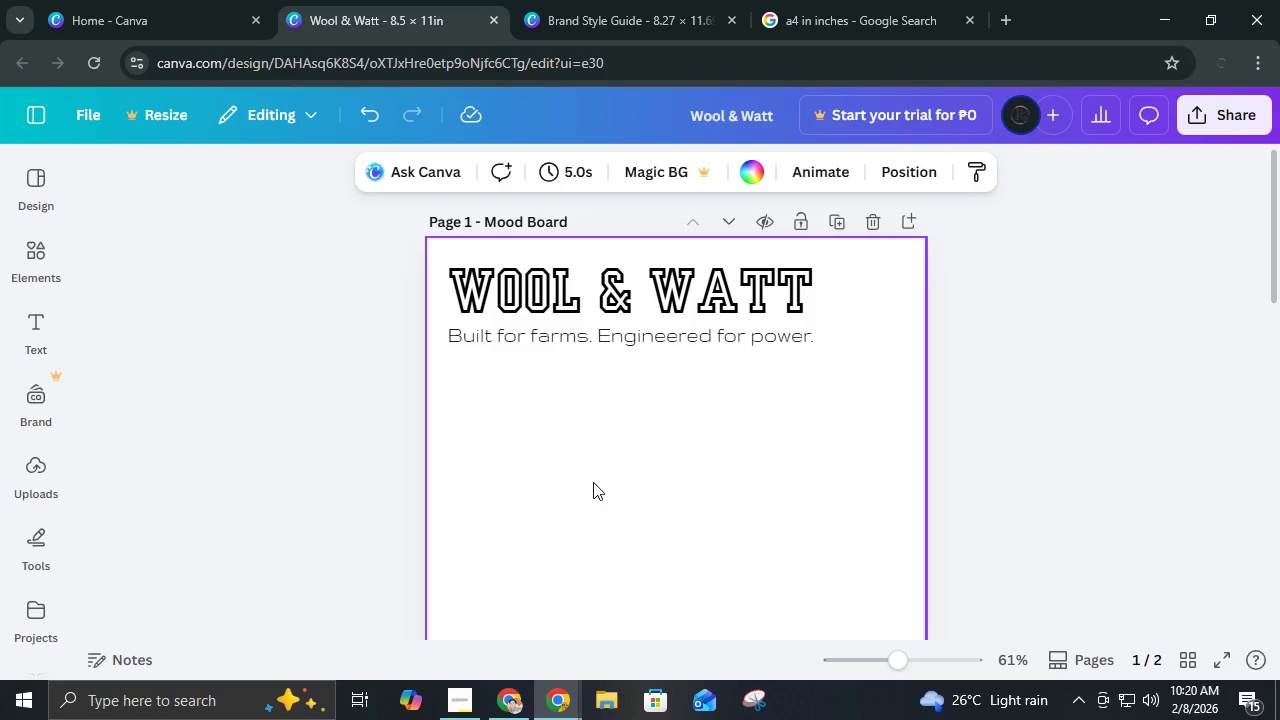 
scroll: coordinate [618, 472], scroll_direction: none, amount: 0.0
 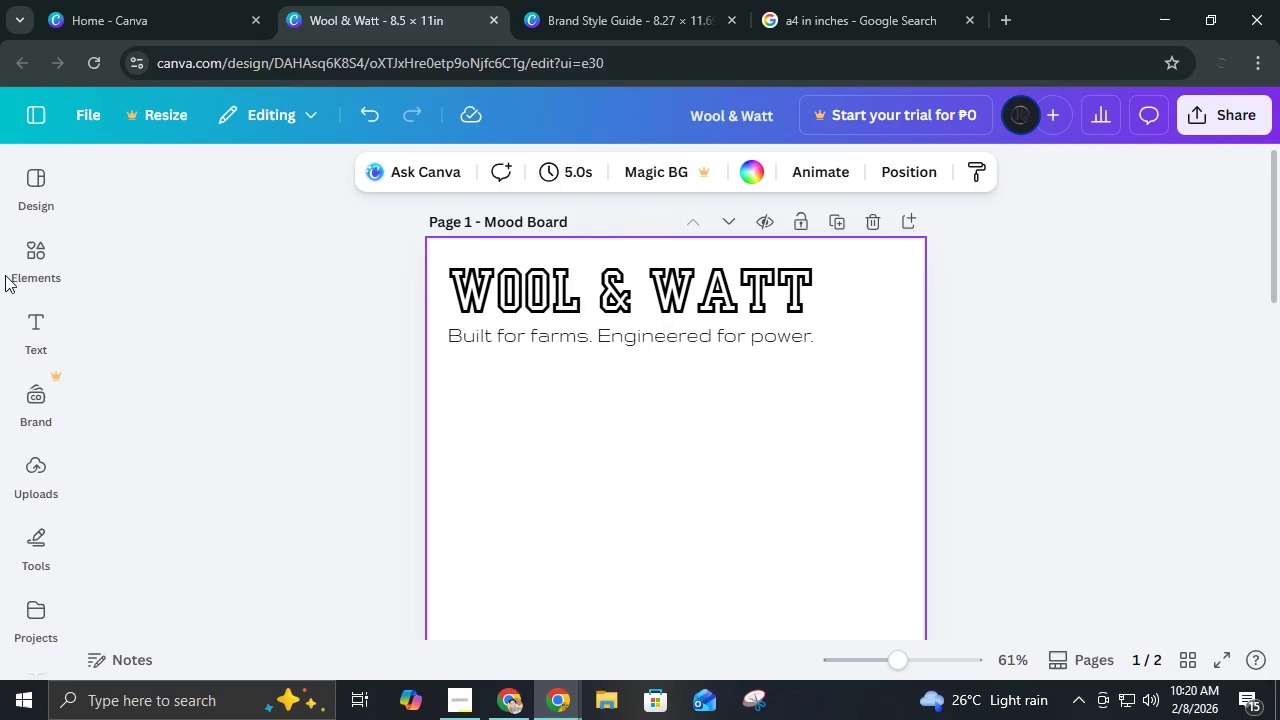 
left_click([18, 267])
 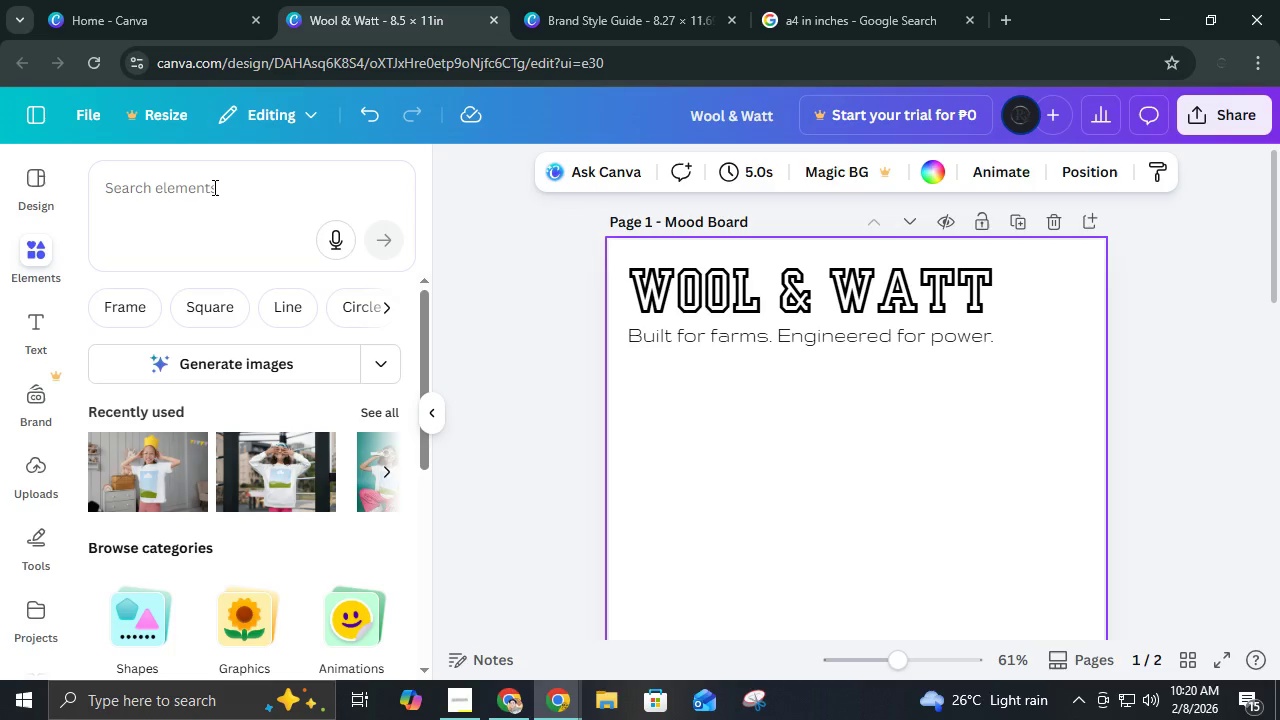 
left_click([213, 186])
 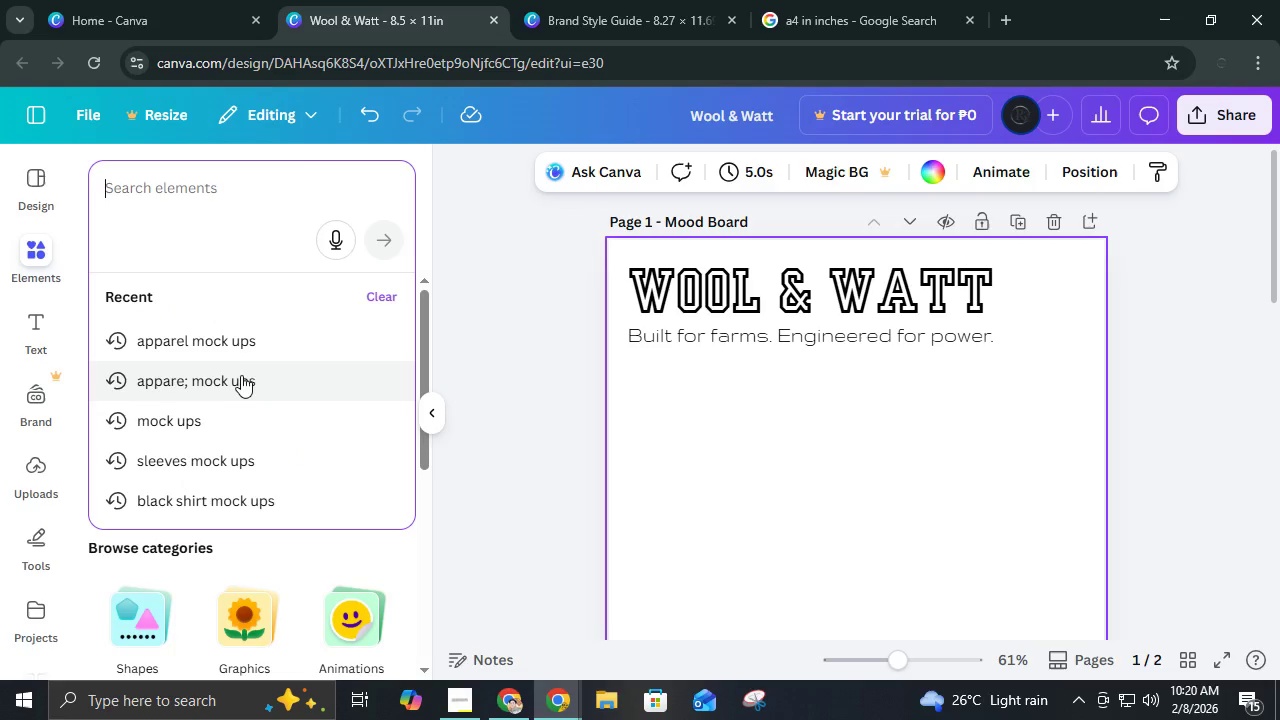 
wait(11.59)
 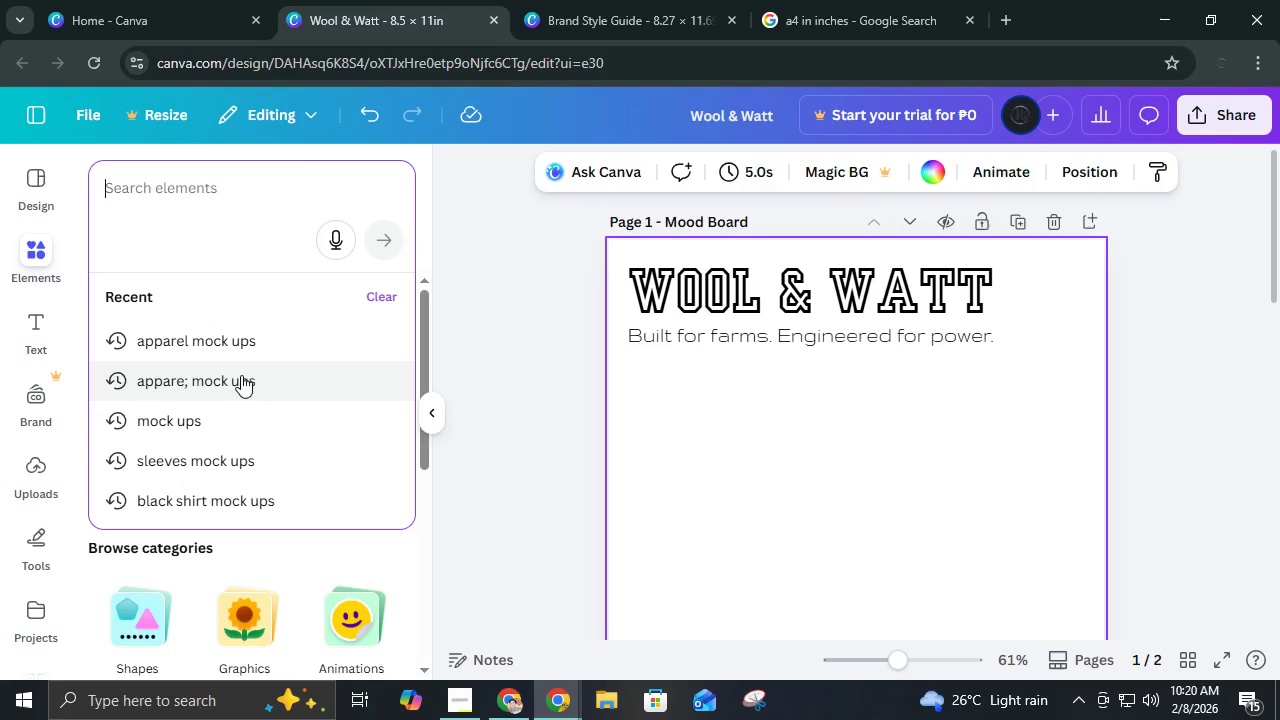 
type(sheep taga)
key(Backspace)
type(s)
 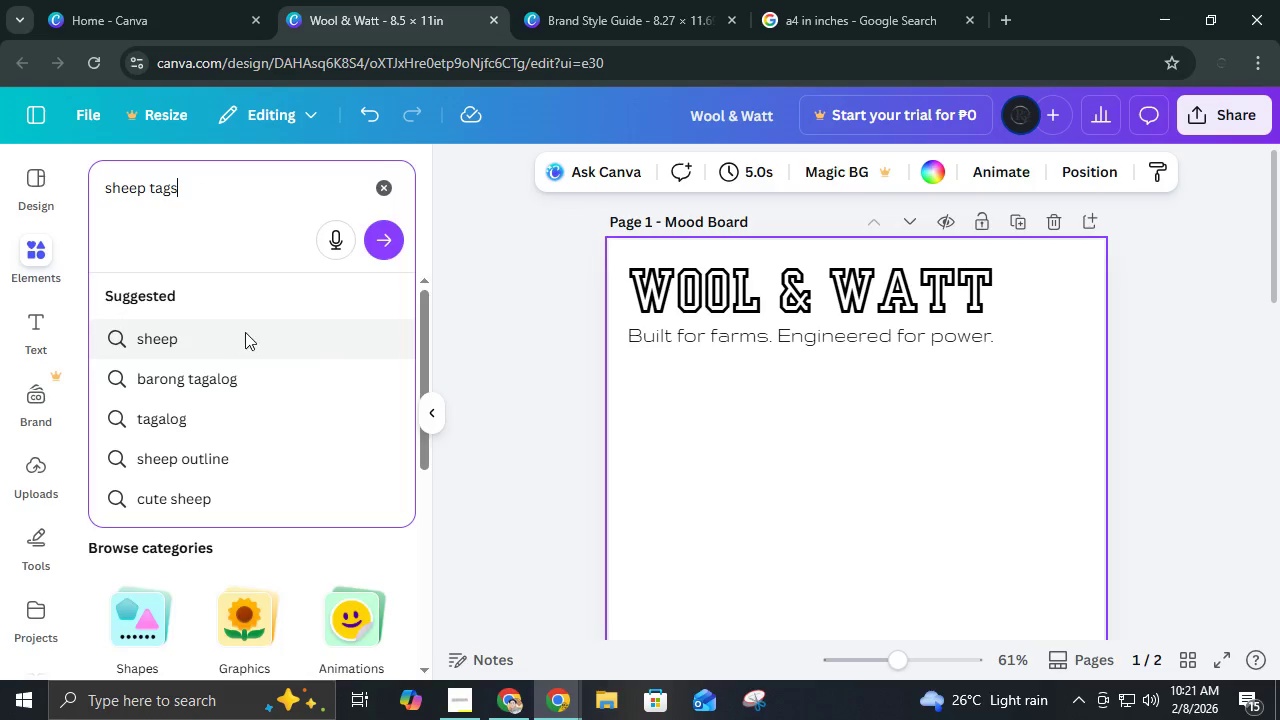 
key(Enter)
 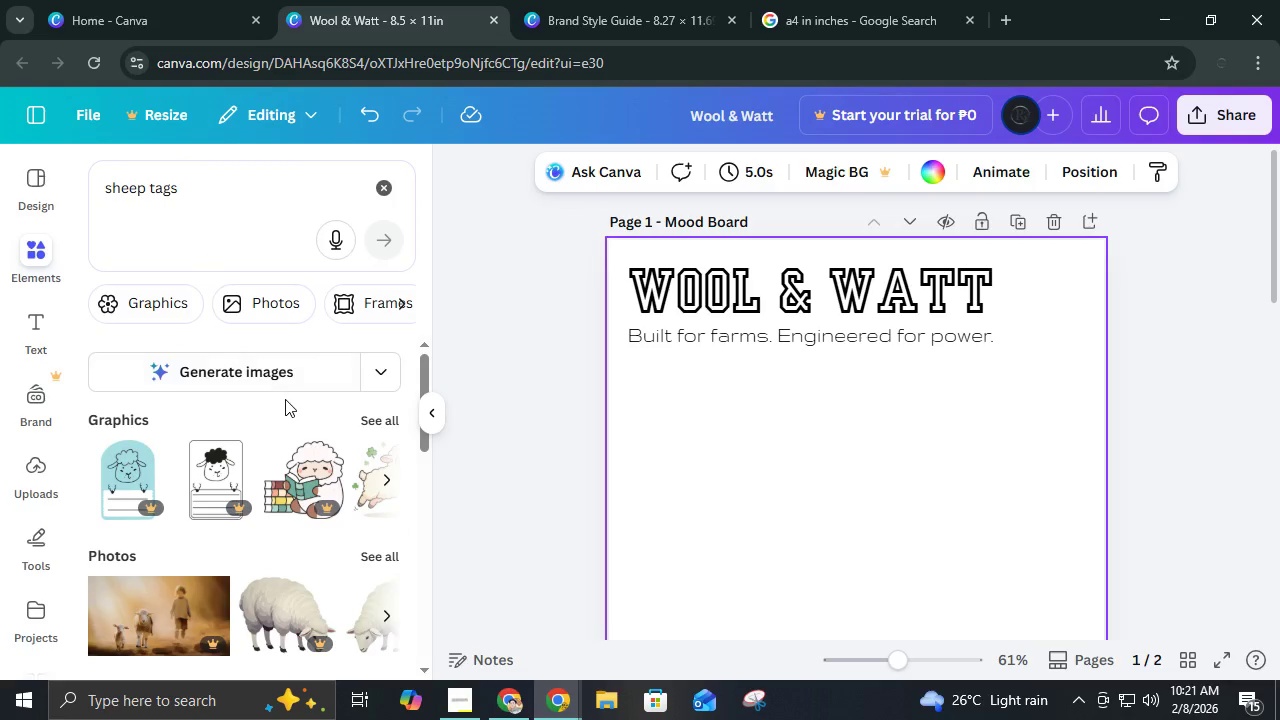 
scroll: coordinate [298, 419], scroll_direction: down, amount: 3.0
 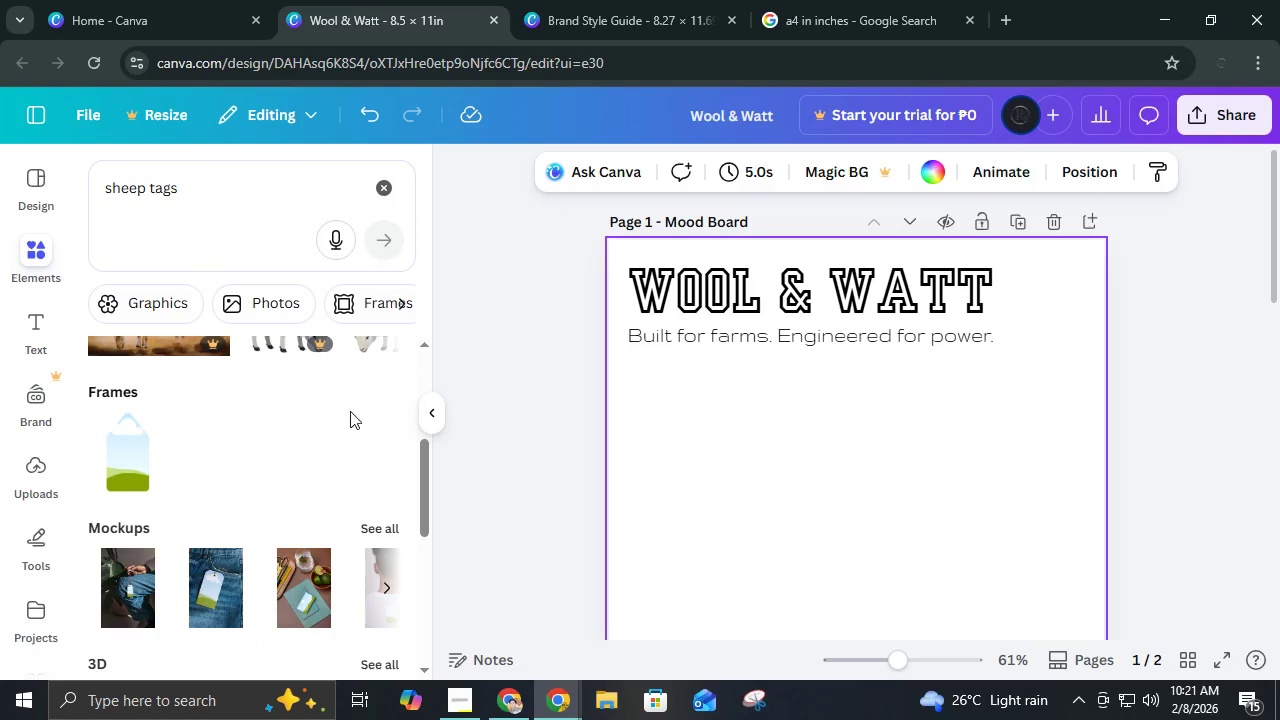 
scroll: coordinate [344, 456], scroll_direction: up, amount: 3.0
 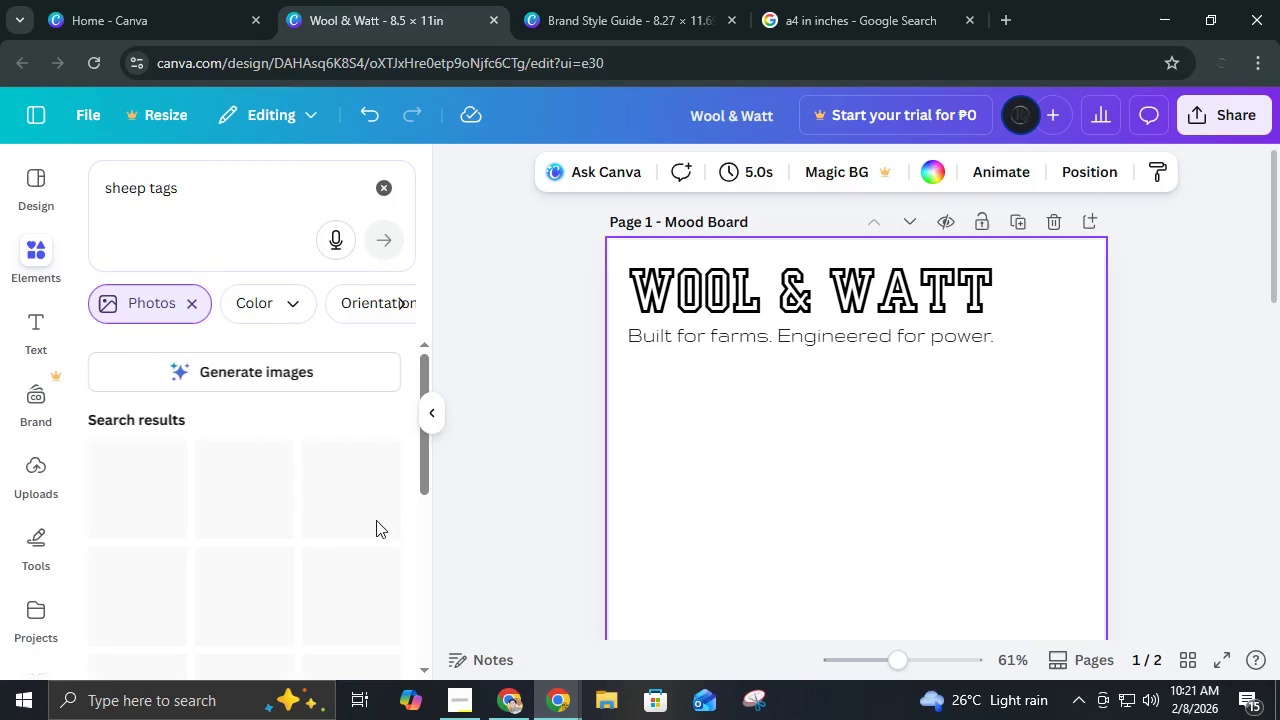 
scroll: coordinate [377, 494], scroll_direction: down, amount: 4.0
 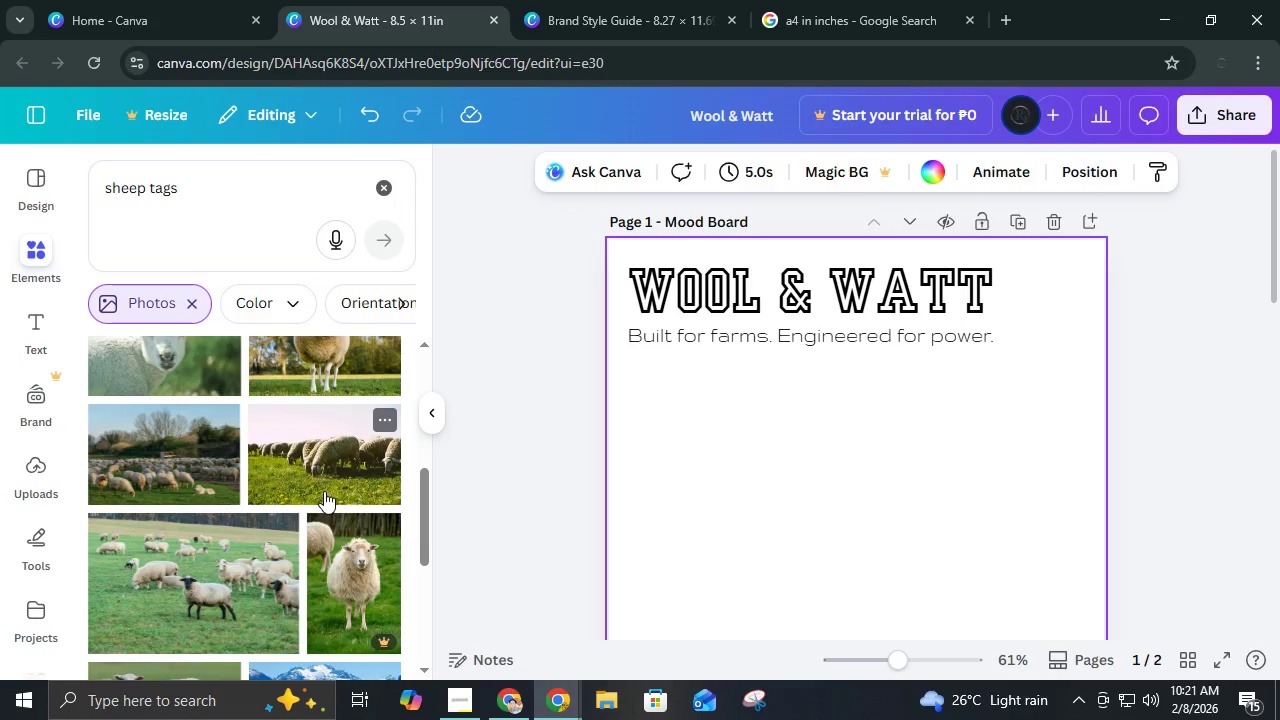 
scroll: coordinate [322, 492], scroll_direction: up, amount: 1.0
 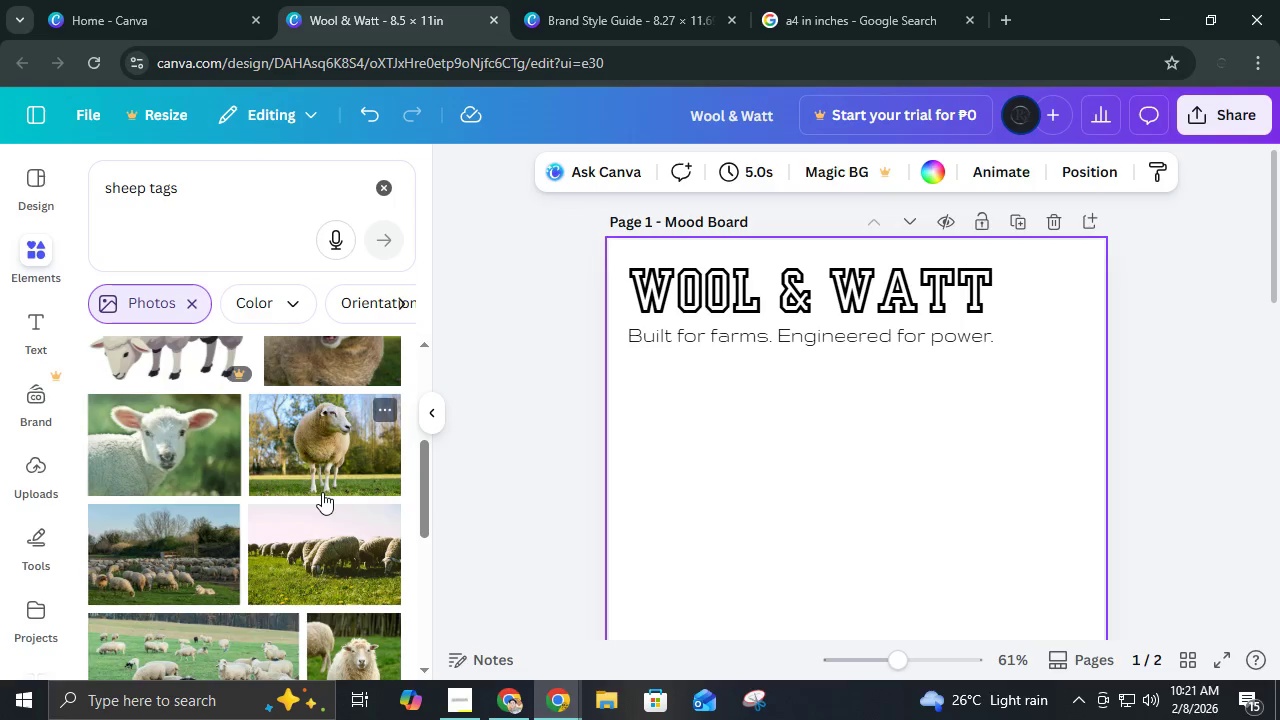 
scroll: coordinate [322, 492], scroll_direction: down, amount: 4.0
 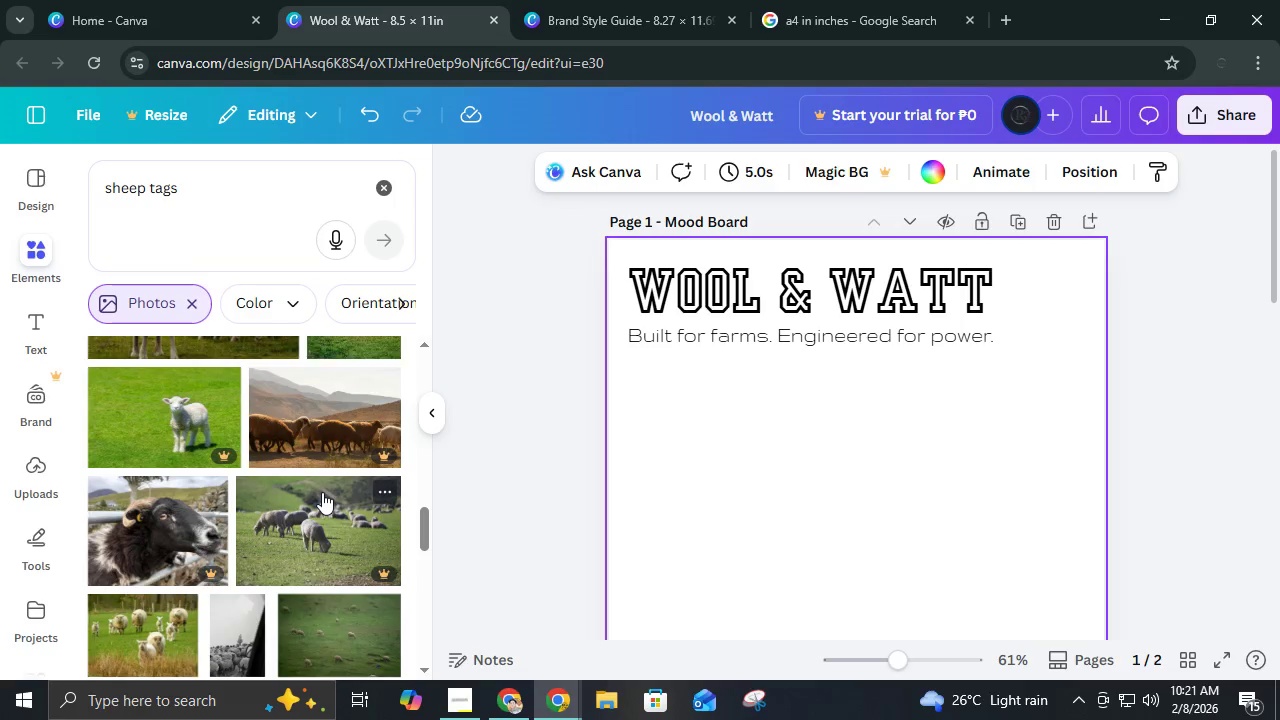 
scroll: coordinate [322, 492], scroll_direction: up, amount: 2.0
 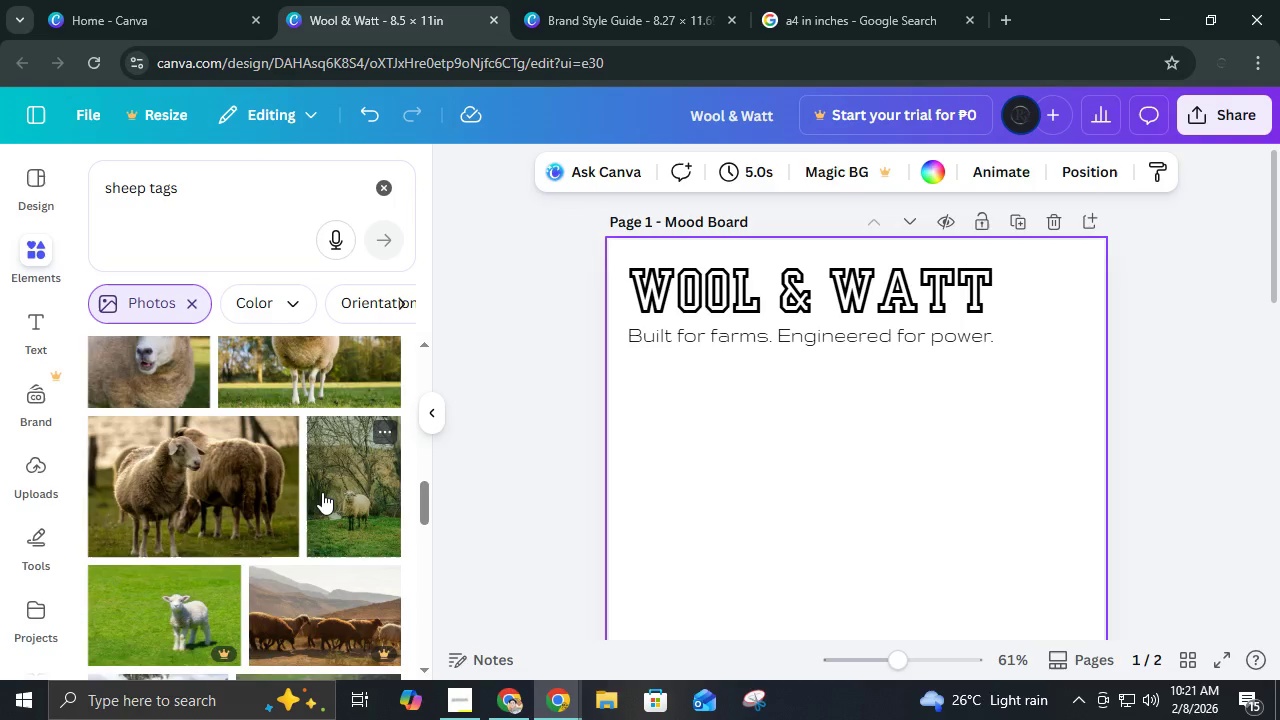 
scroll: coordinate [321, 503], scroll_direction: down, amount: 15.0
 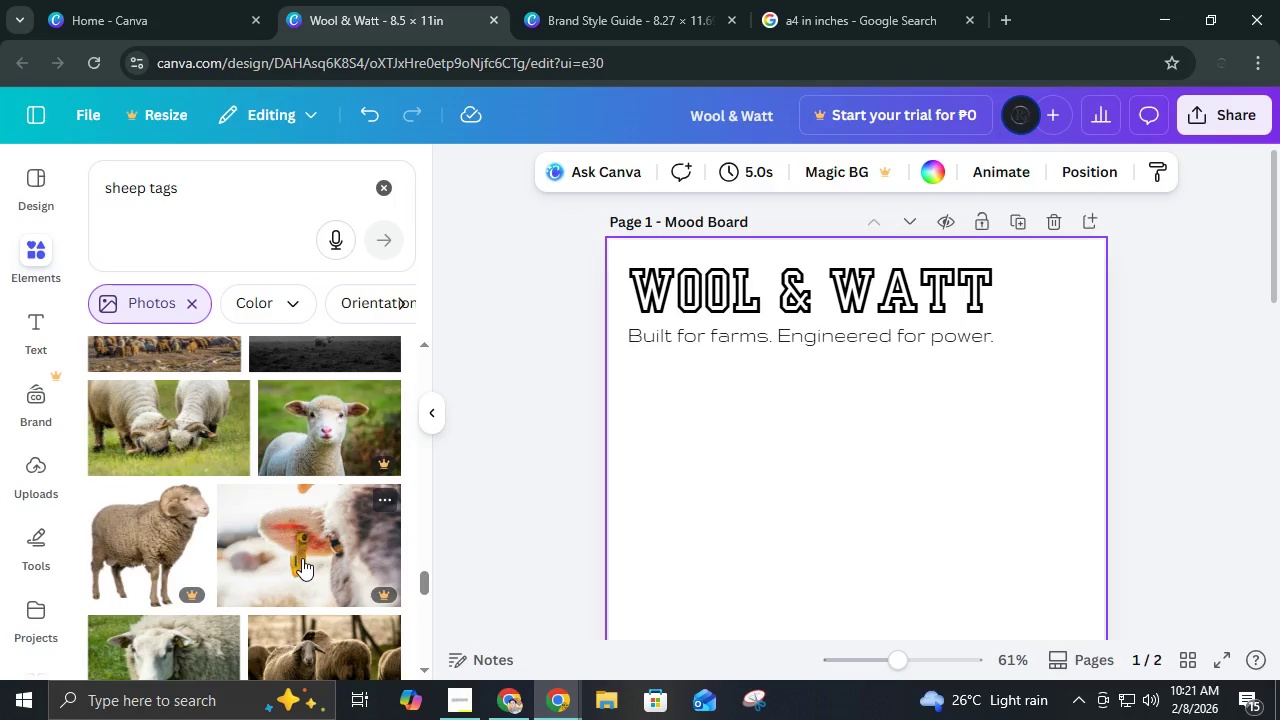 
scroll: coordinate [302, 562], scroll_direction: down, amount: 12.0
 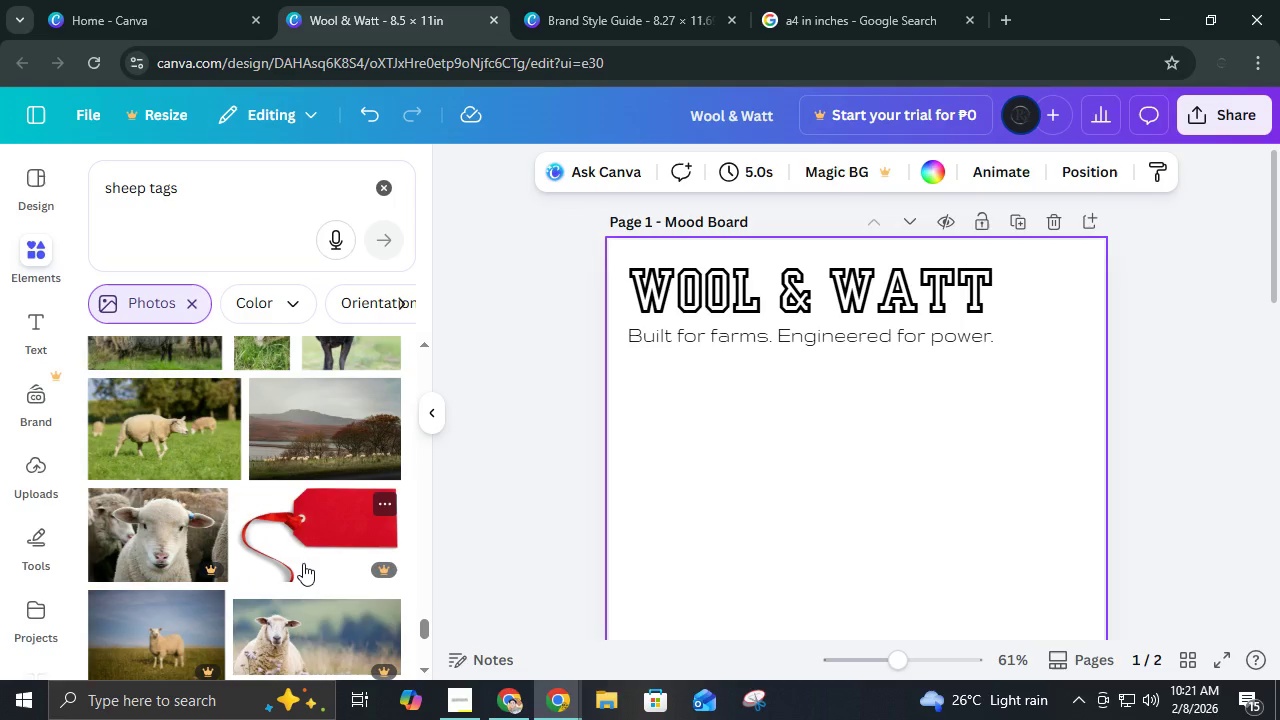 
scroll: coordinate [324, 571], scroll_direction: down, amount: 13.0
 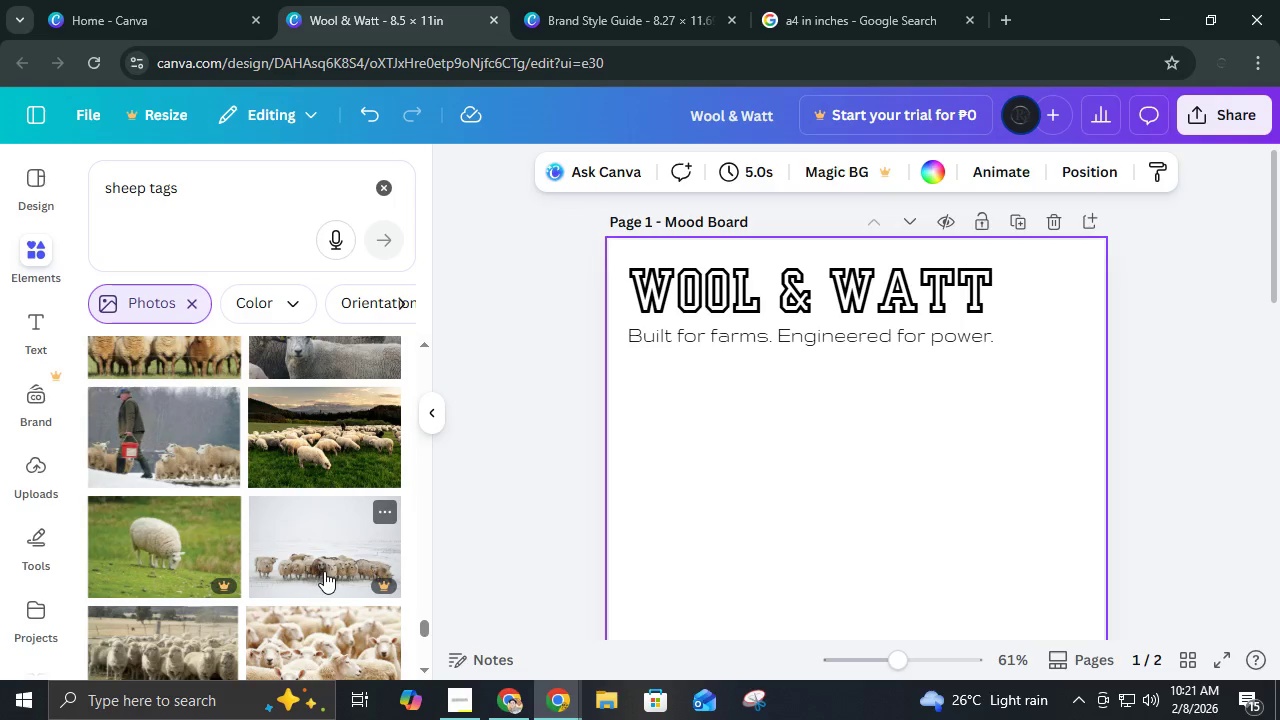 
scroll: coordinate [324, 571], scroll_direction: none, amount: 0.0
 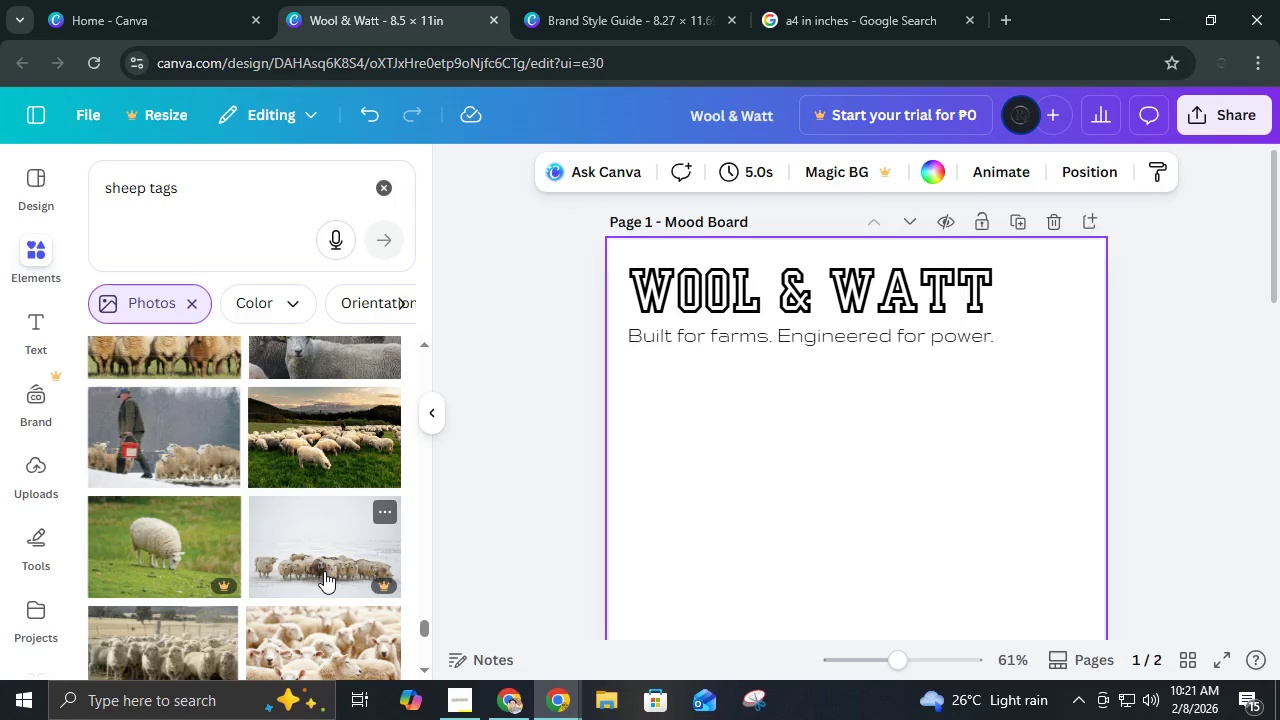 
scroll: coordinate [324, 571], scroll_direction: down, amount: 5.0
 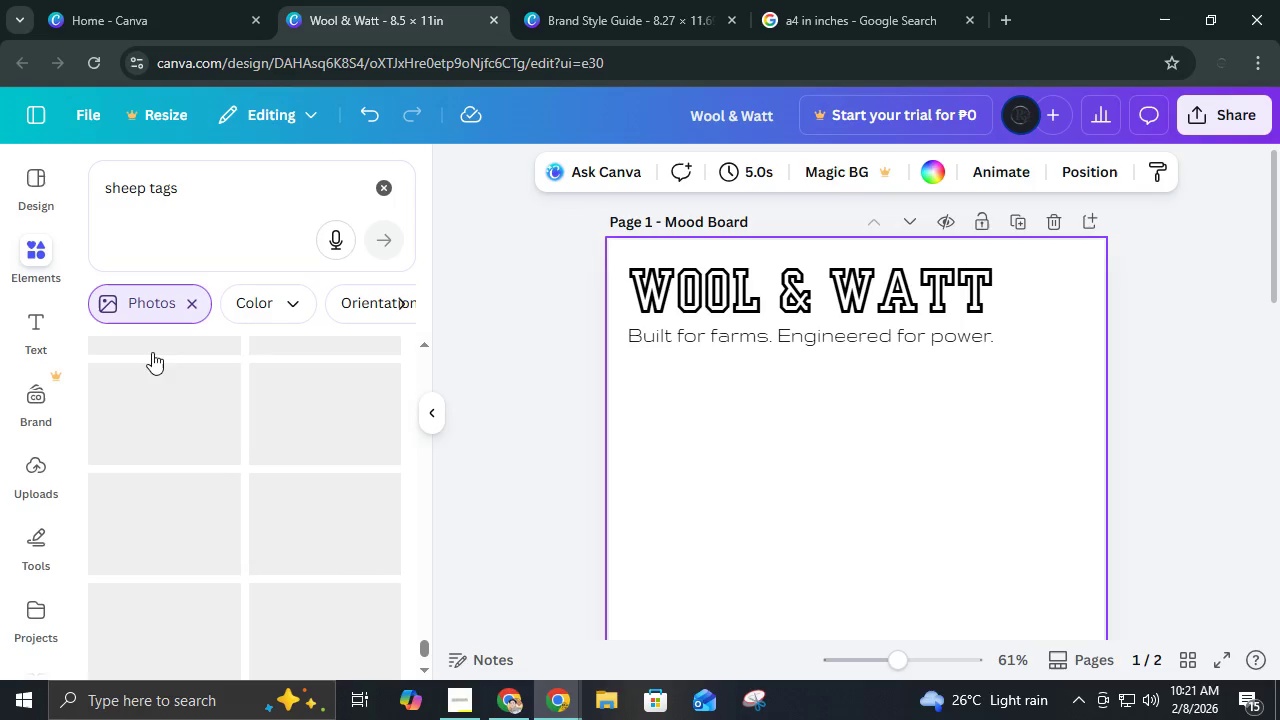 
left_click([189, 306])
 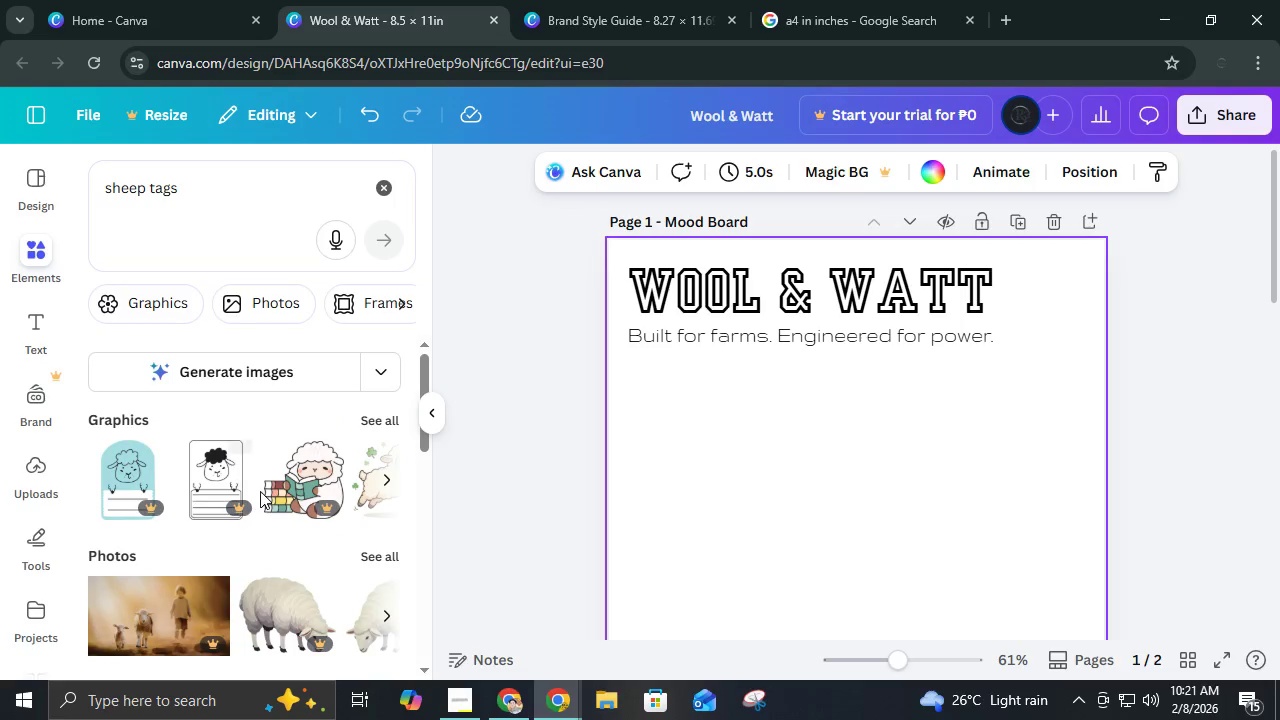 
scroll: coordinate [261, 494], scroll_direction: down, amount: 1.0
 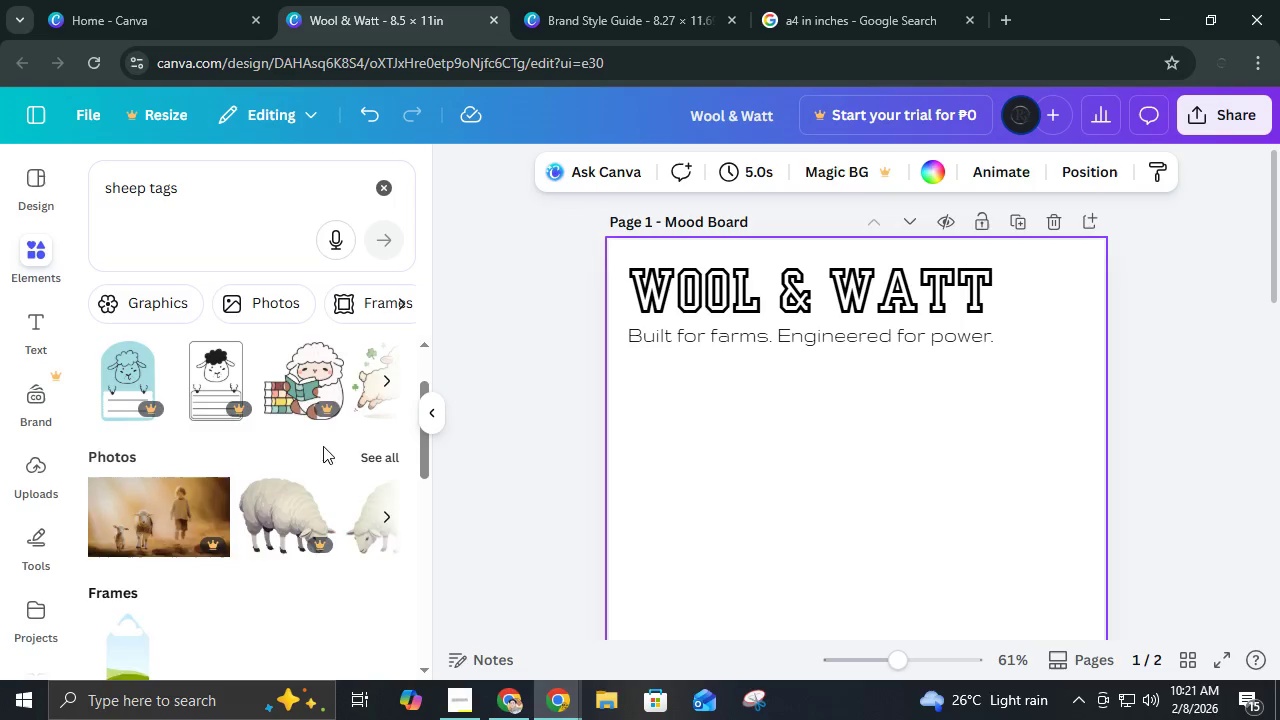 
scroll: coordinate [323, 446], scroll_direction: up, amount: 3.0
 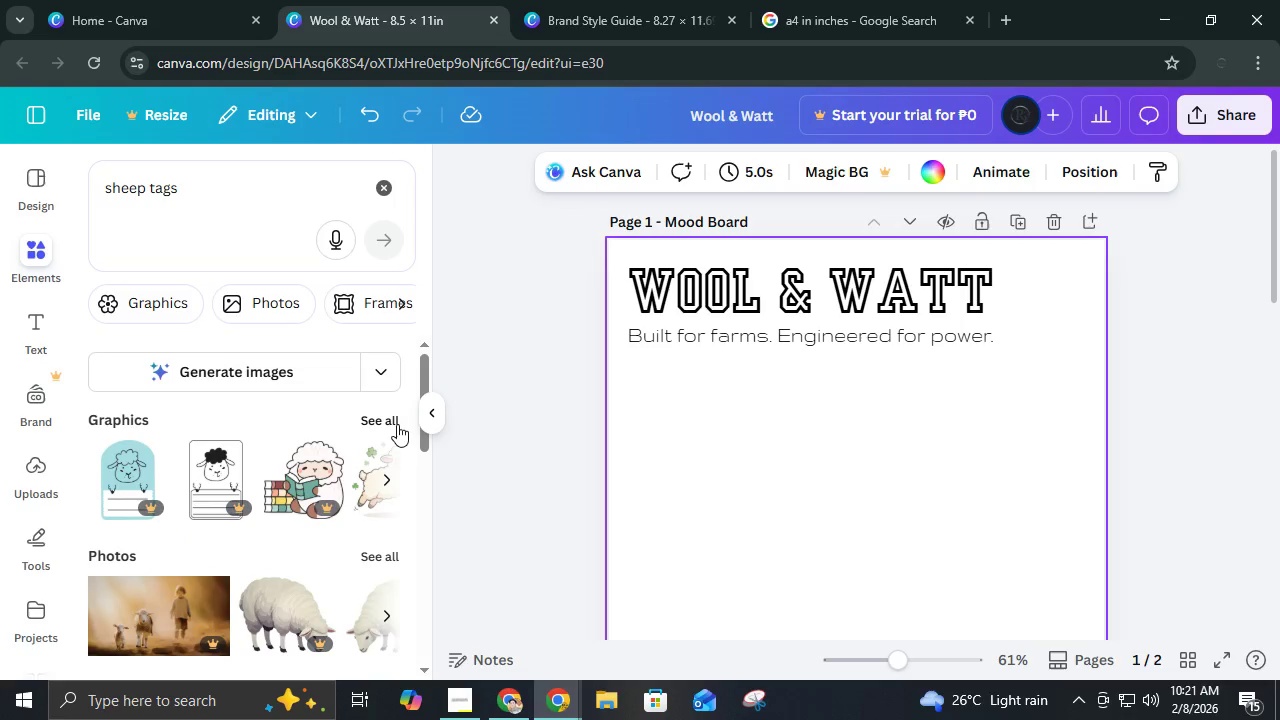 
double_click([393, 425])
 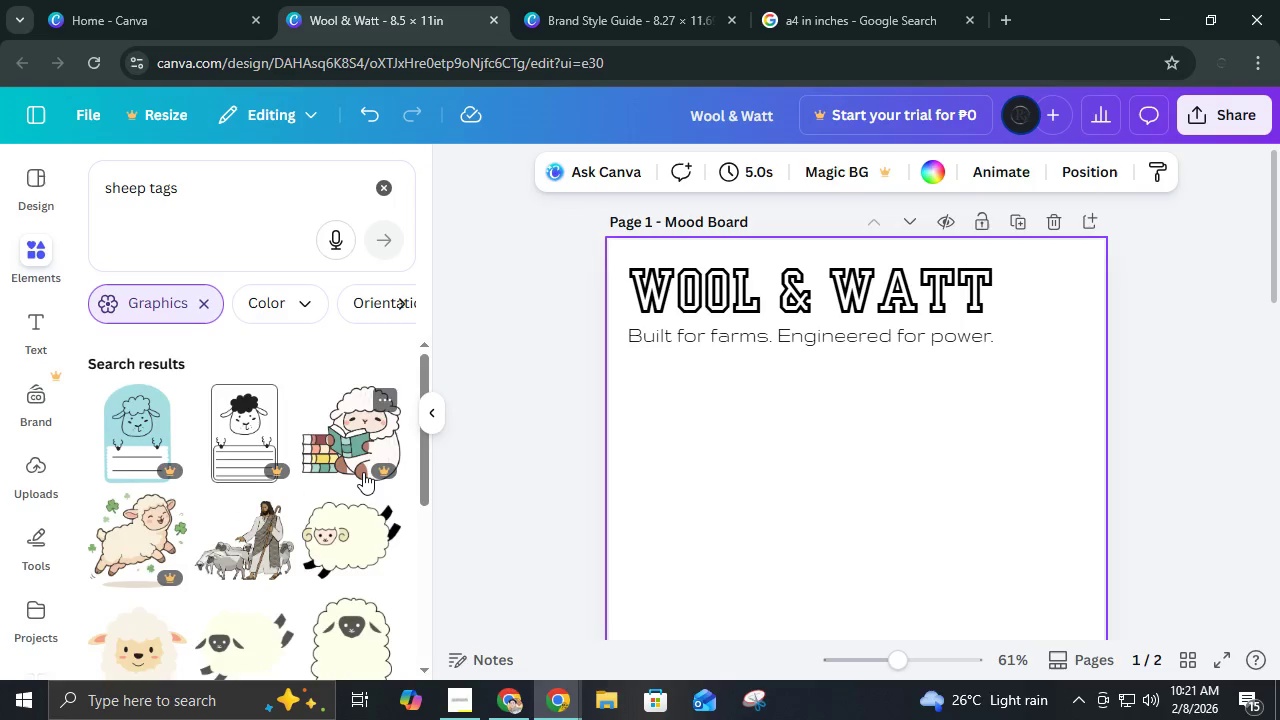 
scroll: coordinate [333, 473], scroll_direction: down, amount: 6.0
 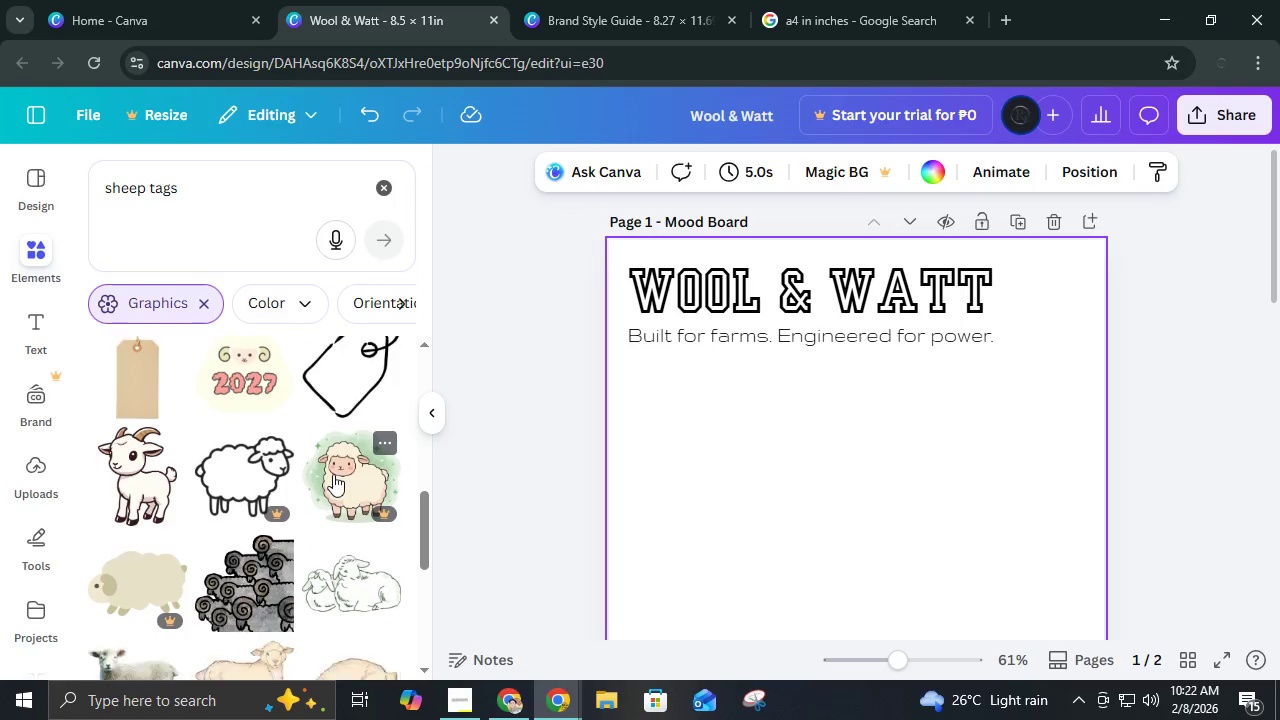 
scroll: coordinate [333, 474], scroll_direction: up, amount: 1.0
 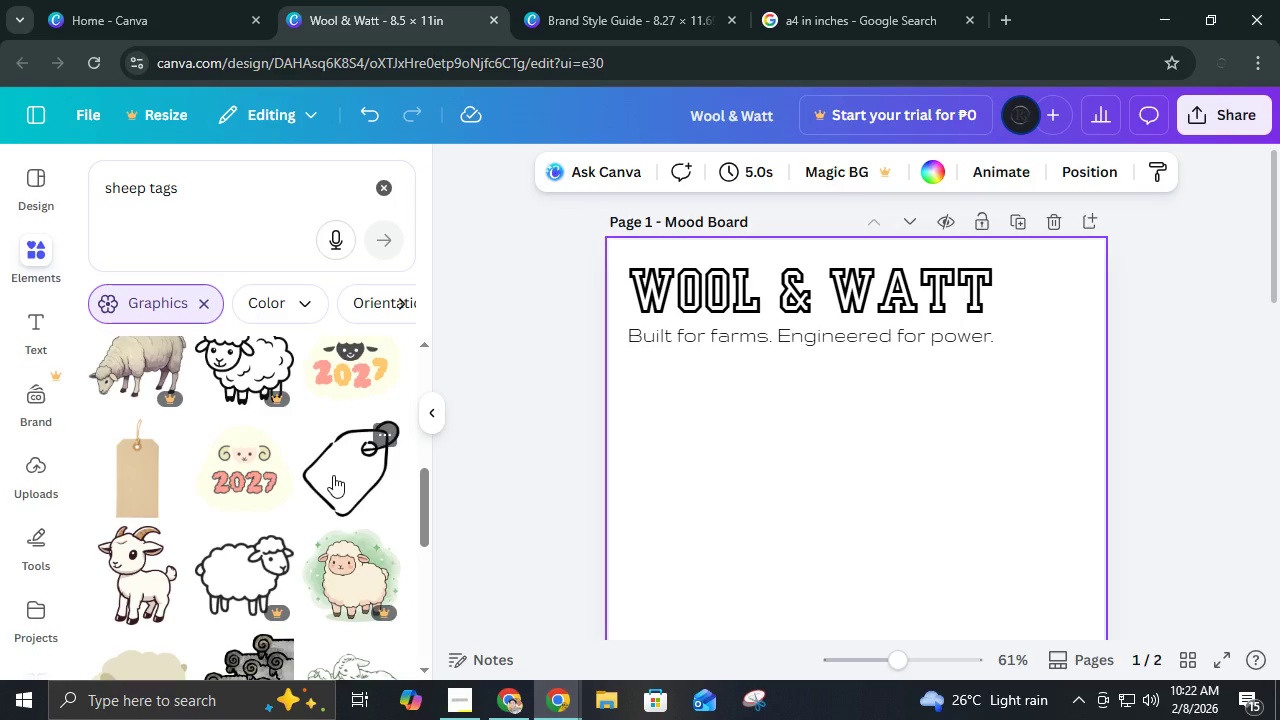 
scroll: coordinate [347, 584], scroll_direction: down, amount: 8.0
 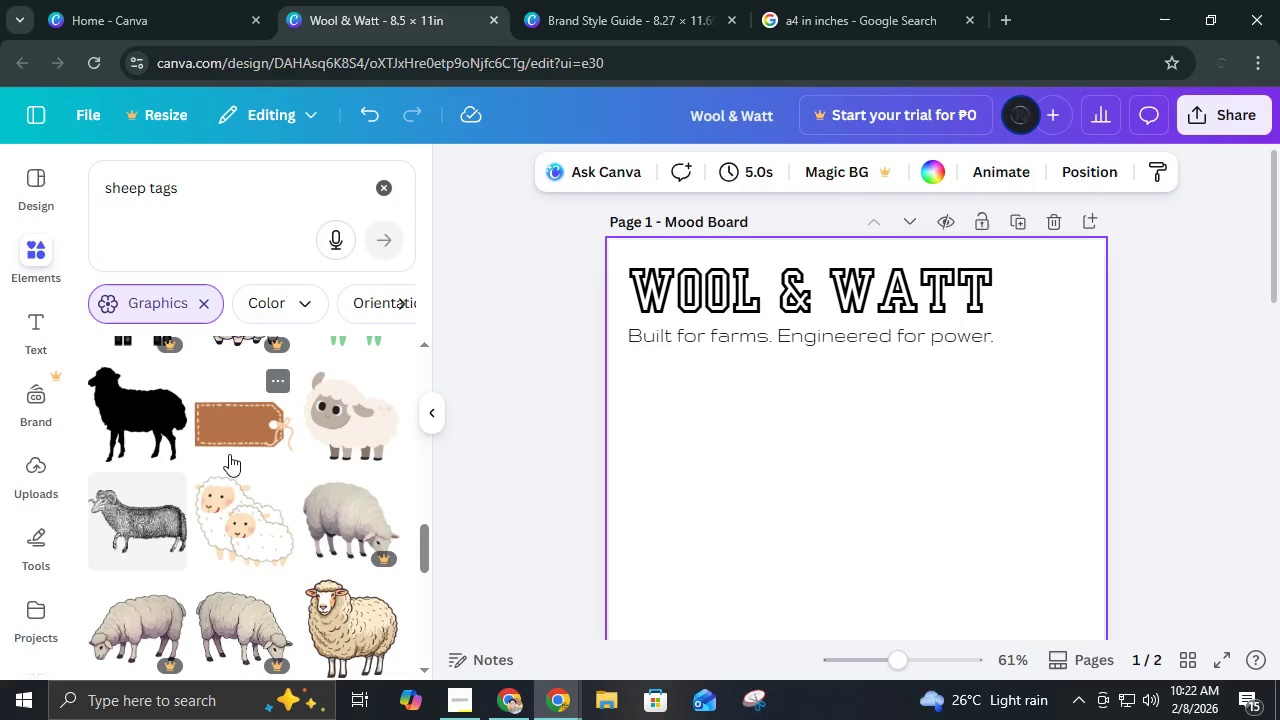 
scroll: coordinate [218, 489], scroll_direction: up, amount: 5.0
 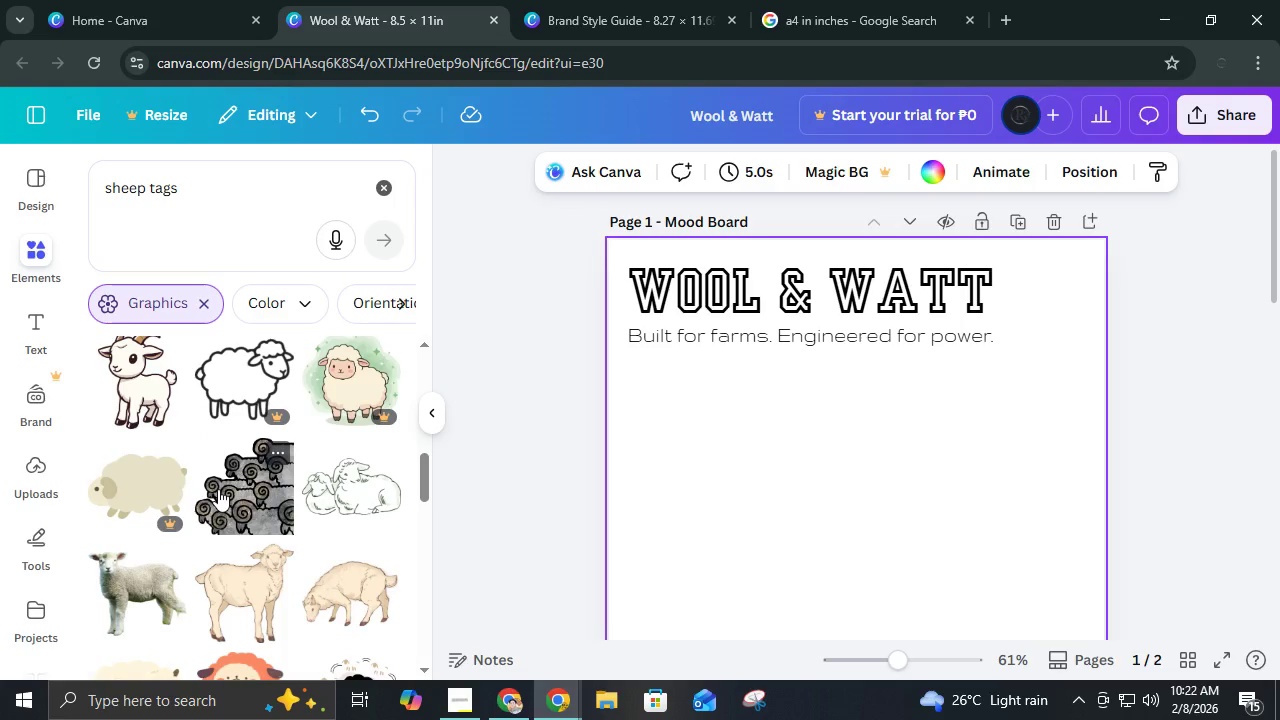 
scroll: coordinate [218, 491], scroll_direction: down, amount: 5.0
 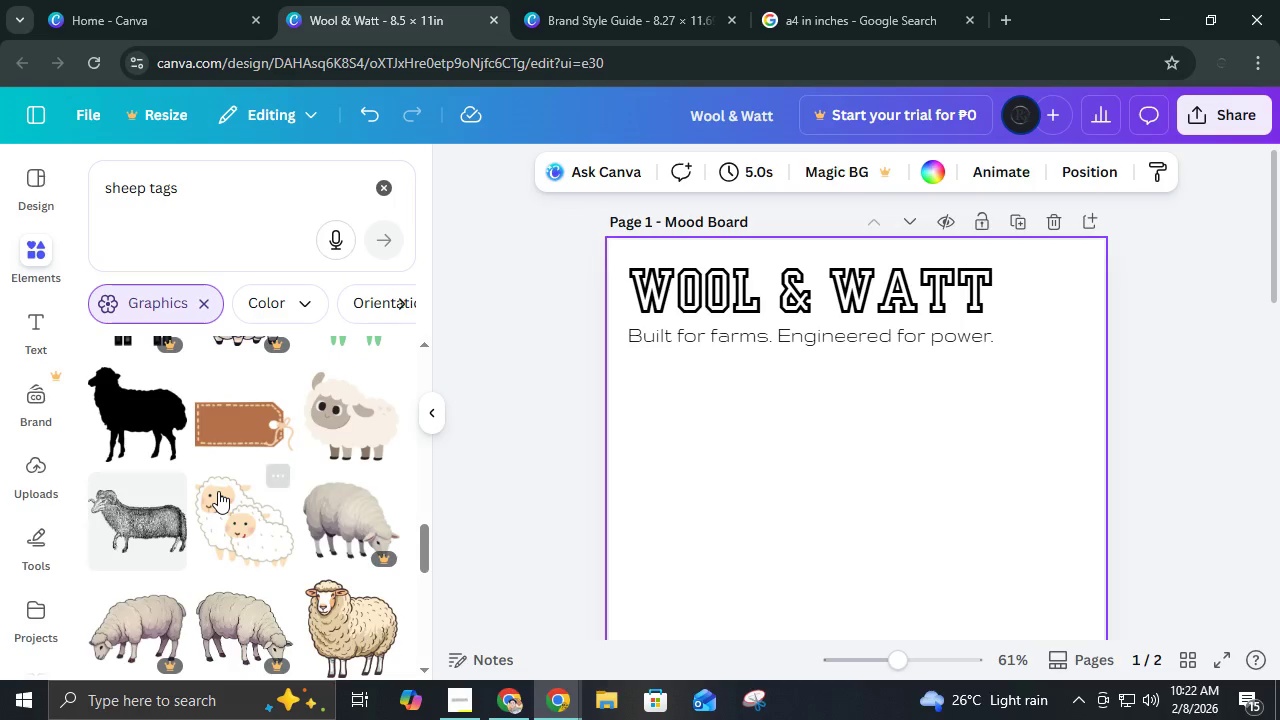 
scroll: coordinate [218, 491], scroll_direction: up, amount: 11.0
 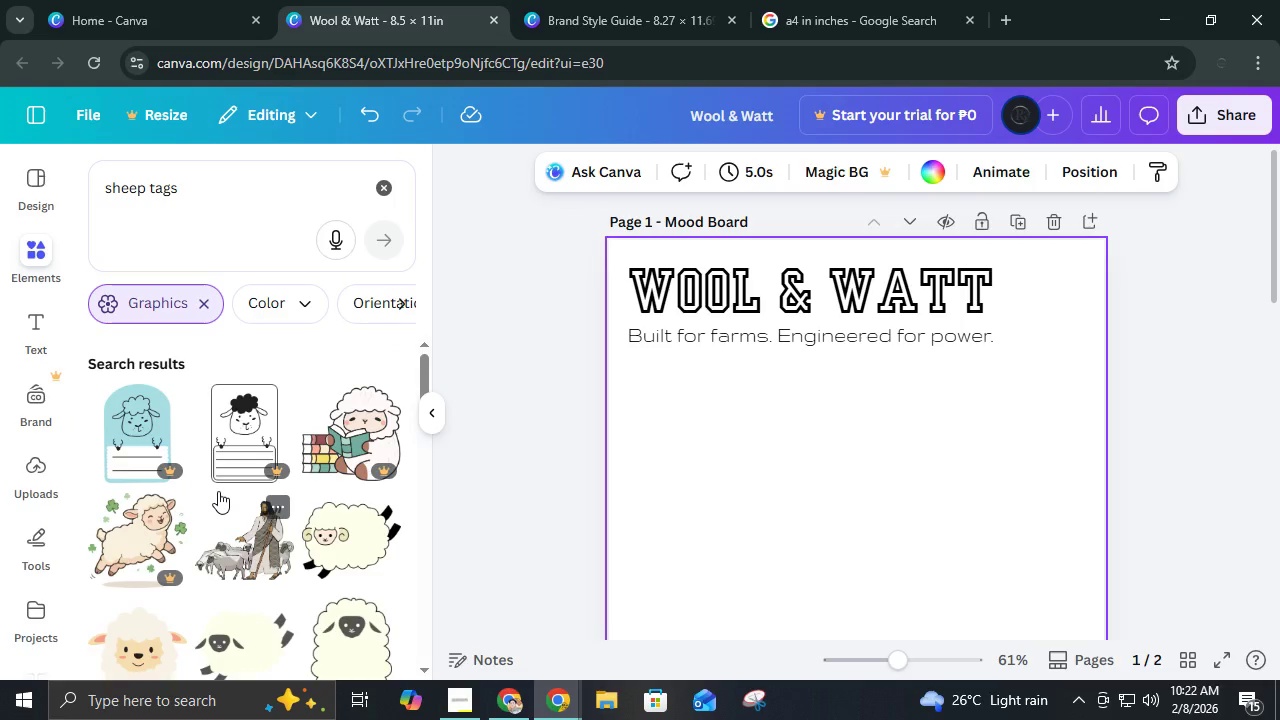 
scroll: coordinate [218, 491], scroll_direction: down, amount: 3.0
 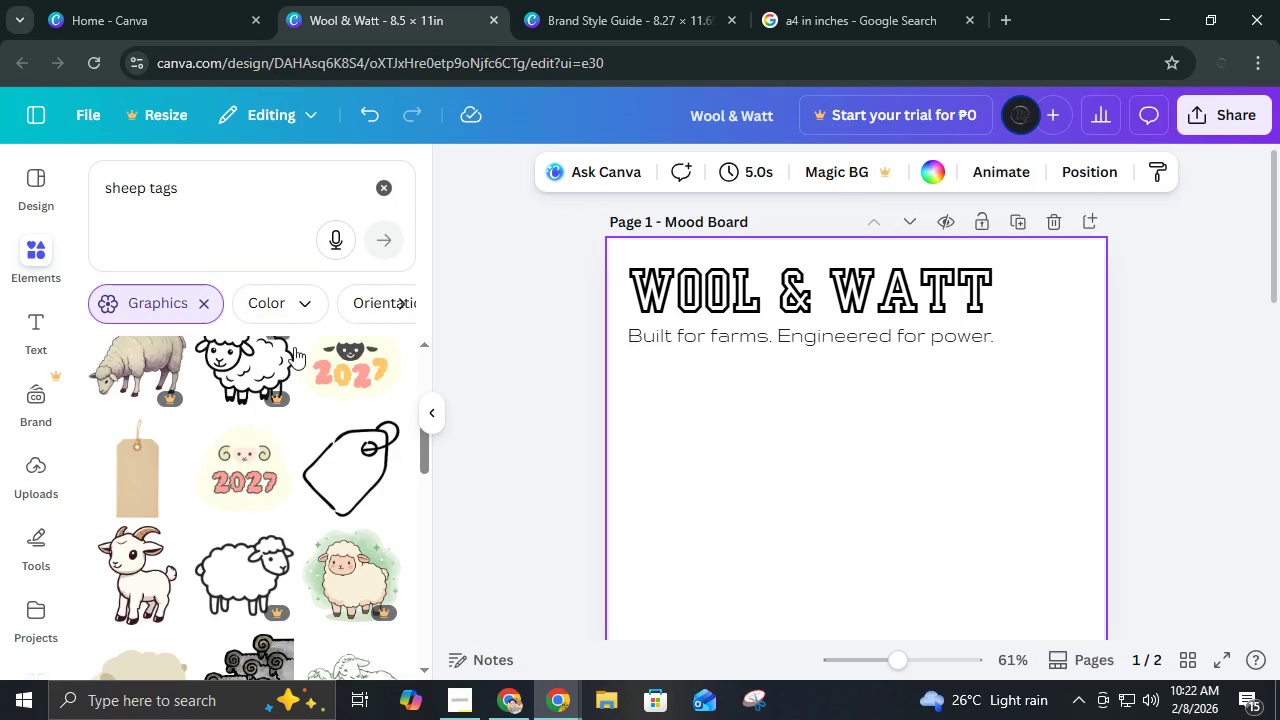 
left_click([382, 189])
 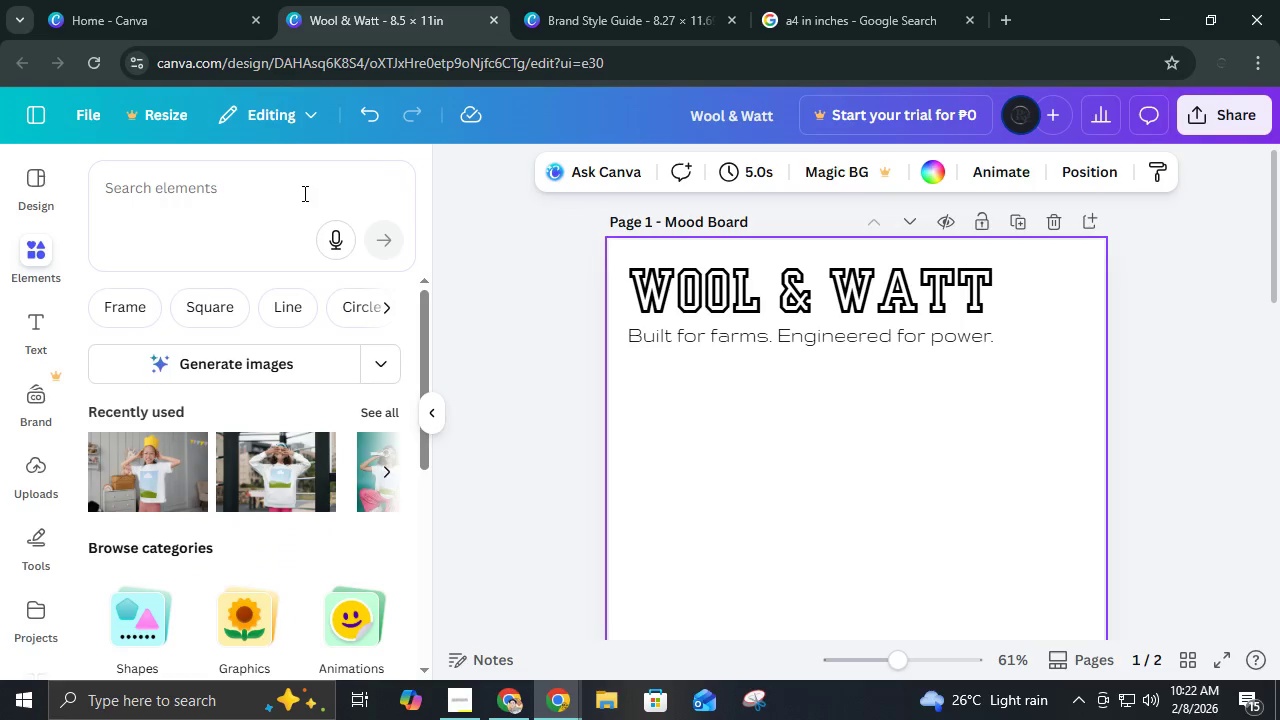 
left_click([303, 193])
 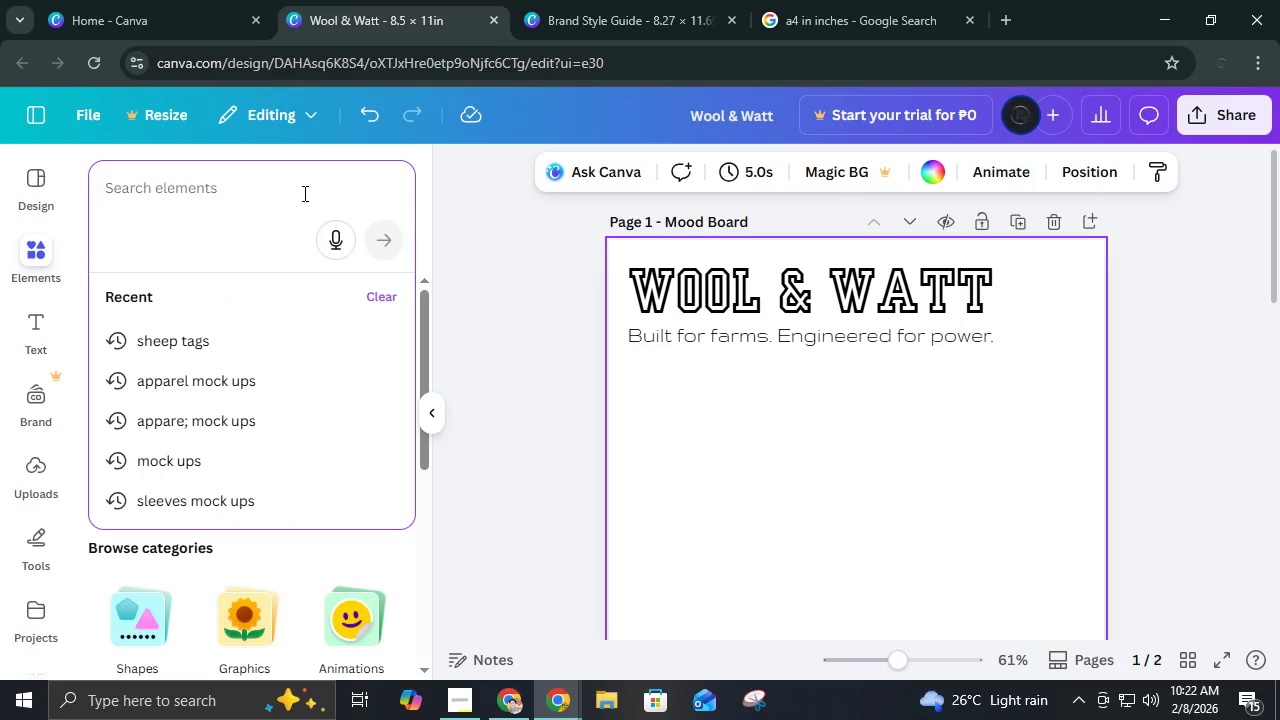 
type(fence poo)
key(Backspace)
type(st)
 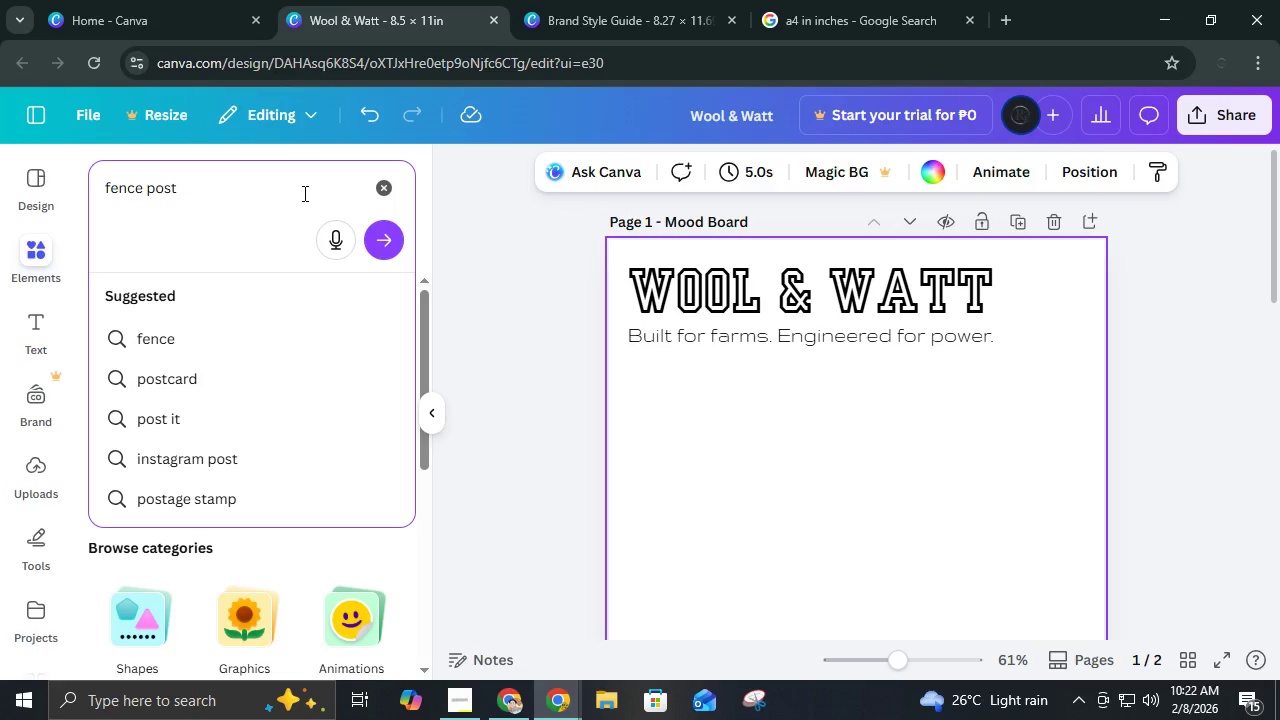 
key(Enter)
 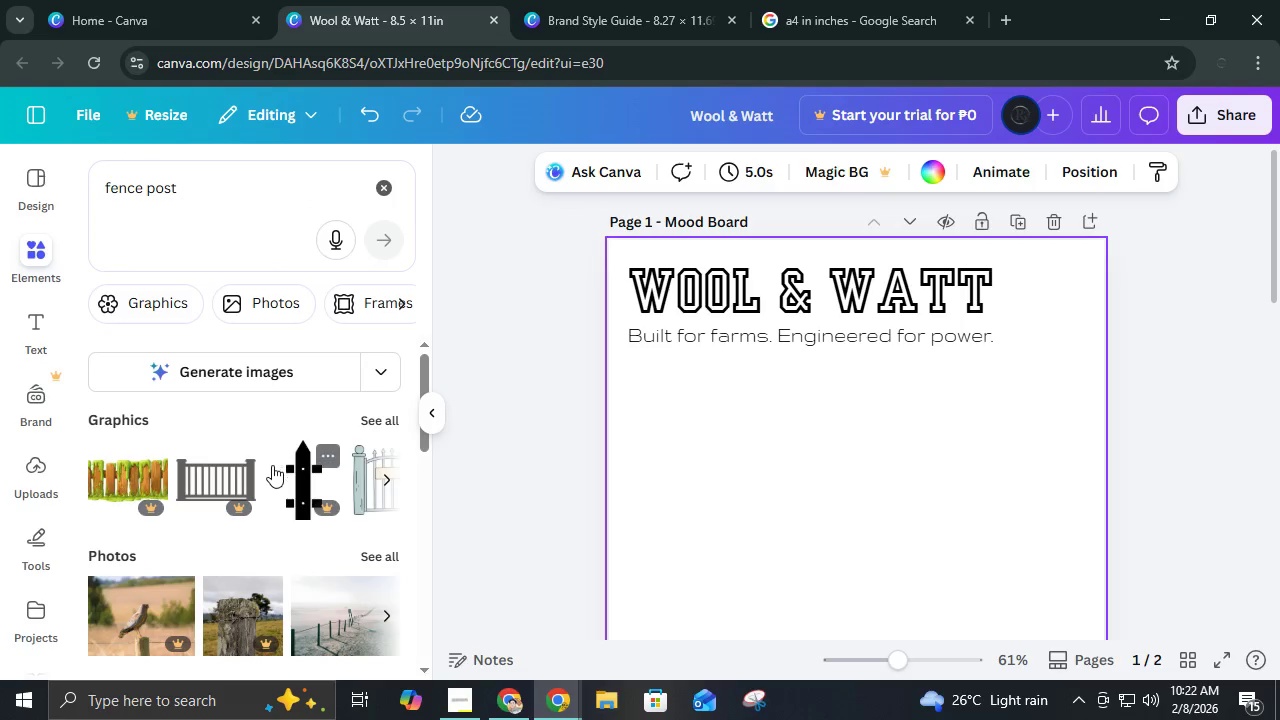 
left_click([379, 552])
 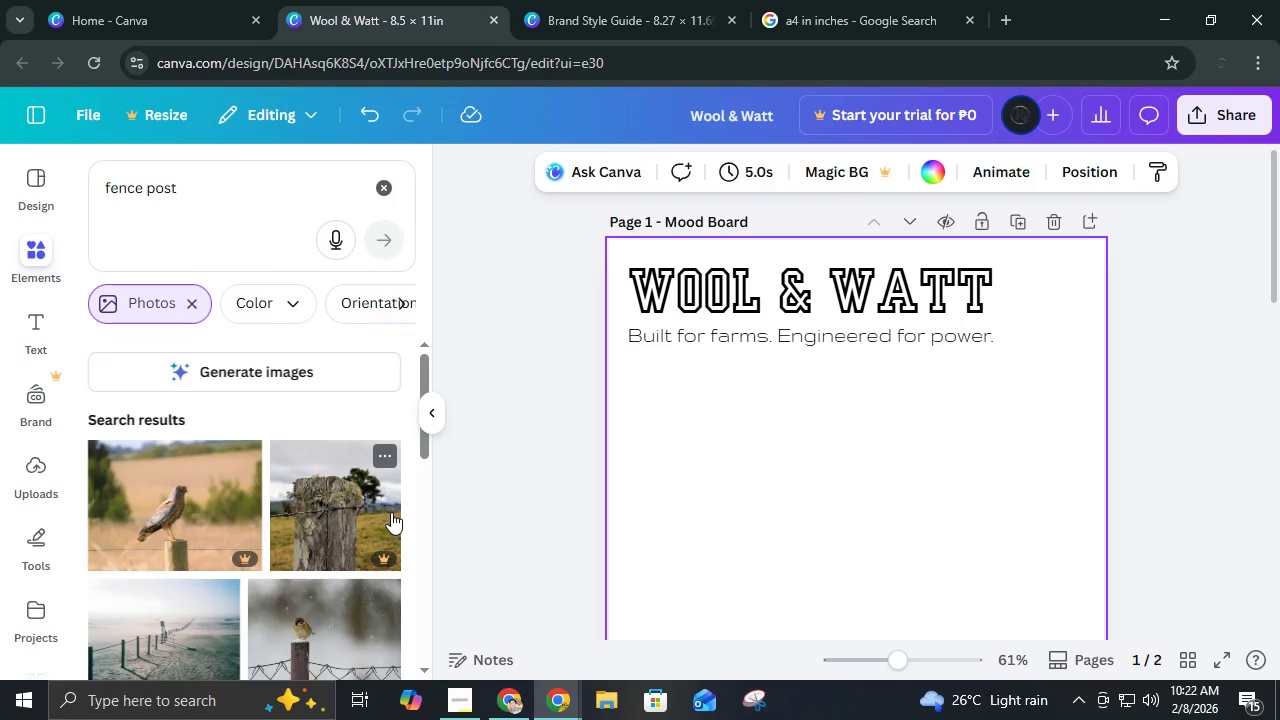 
scroll: coordinate [390, 514], scroll_direction: down, amount: 4.0
 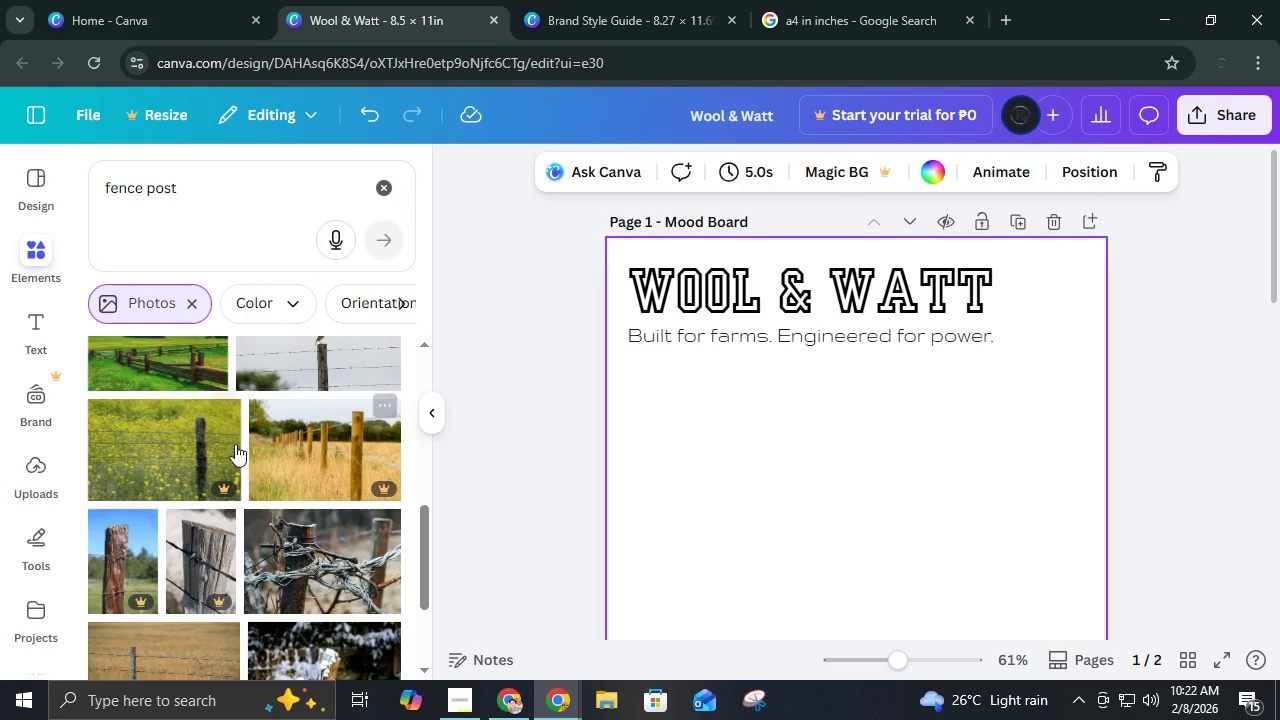 
left_click([191, 380])
 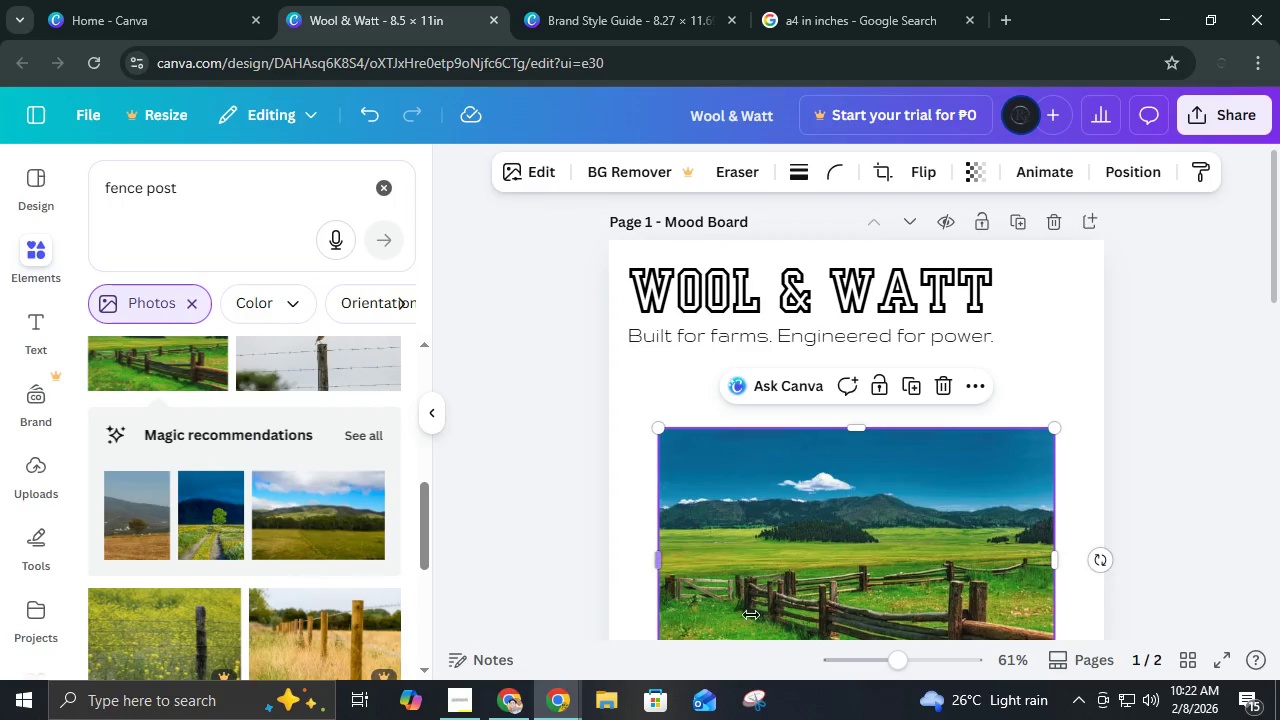 
scroll: coordinate [862, 574], scroll_direction: down, amount: 2.0
 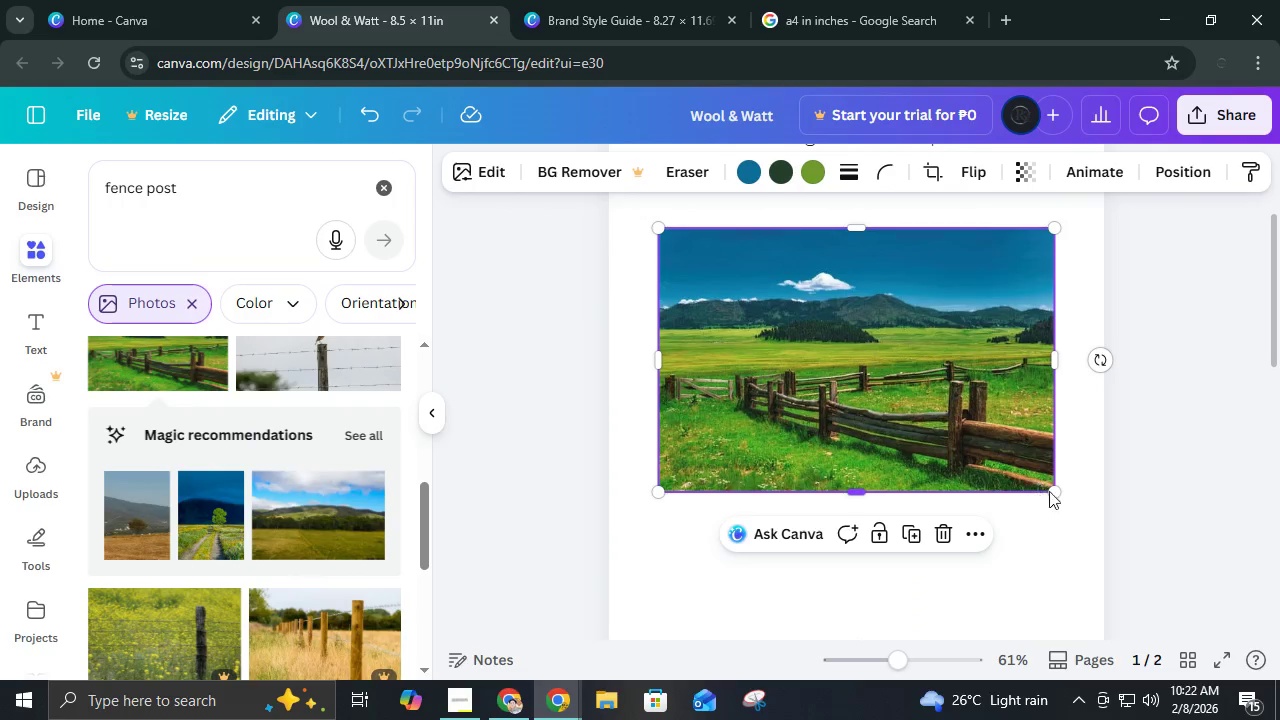 
left_click_drag(start_coordinate=[1051, 491], to_coordinate=[810, 380])
 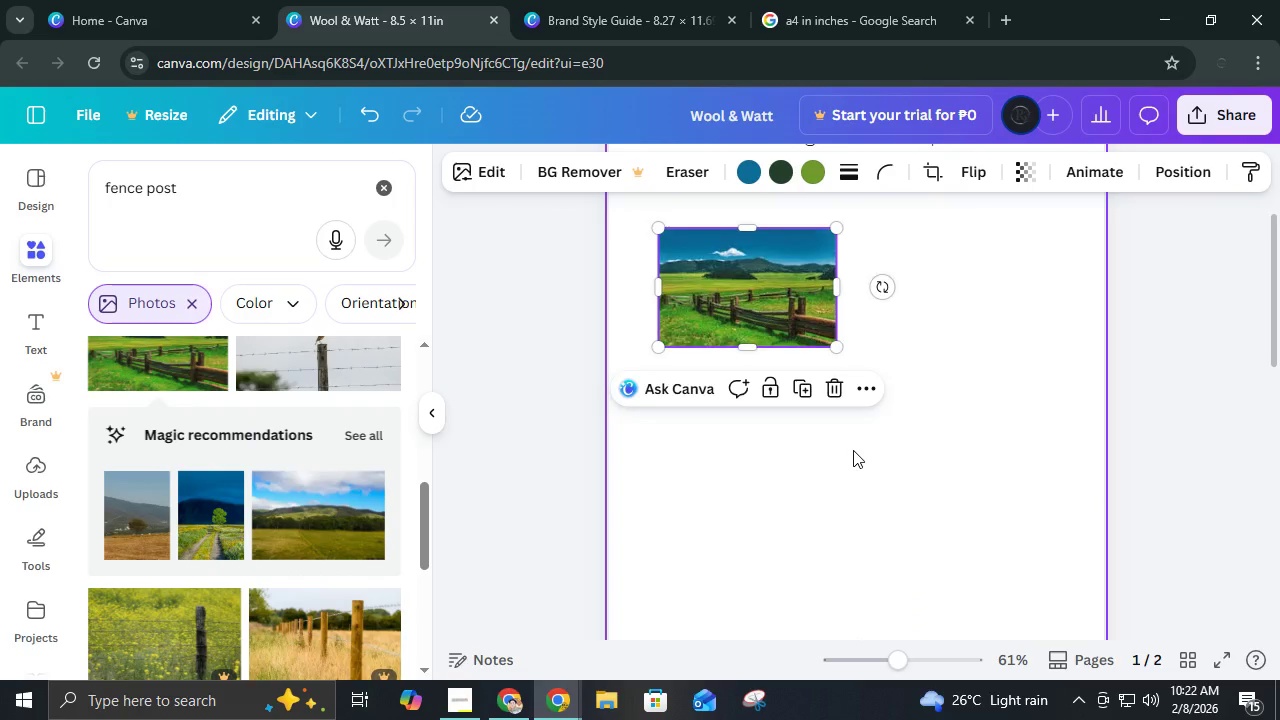 
scroll: coordinate [851, 447], scroll_direction: up, amount: 2.0
 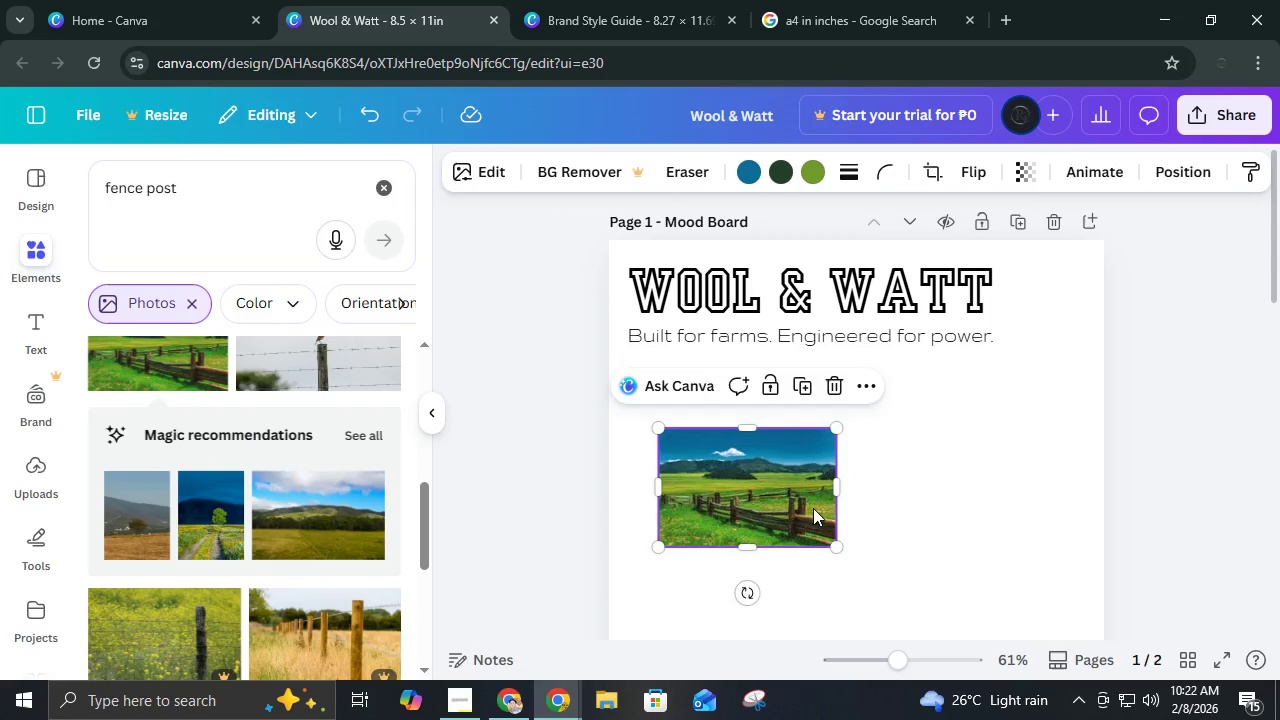 
left_click_drag(start_coordinate=[813, 508], to_coordinate=[781, 508])
 